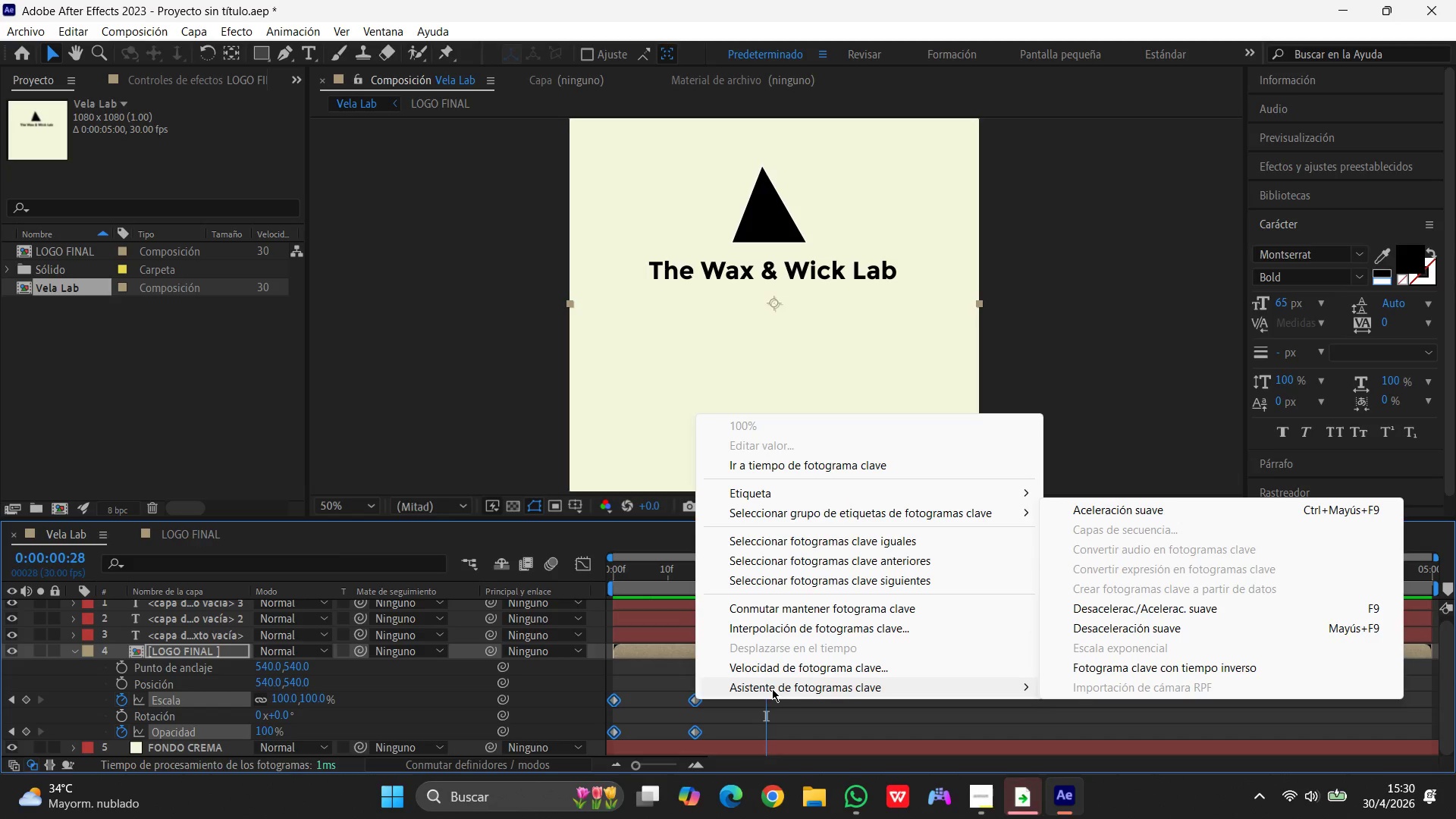 
left_click([1134, 608])
 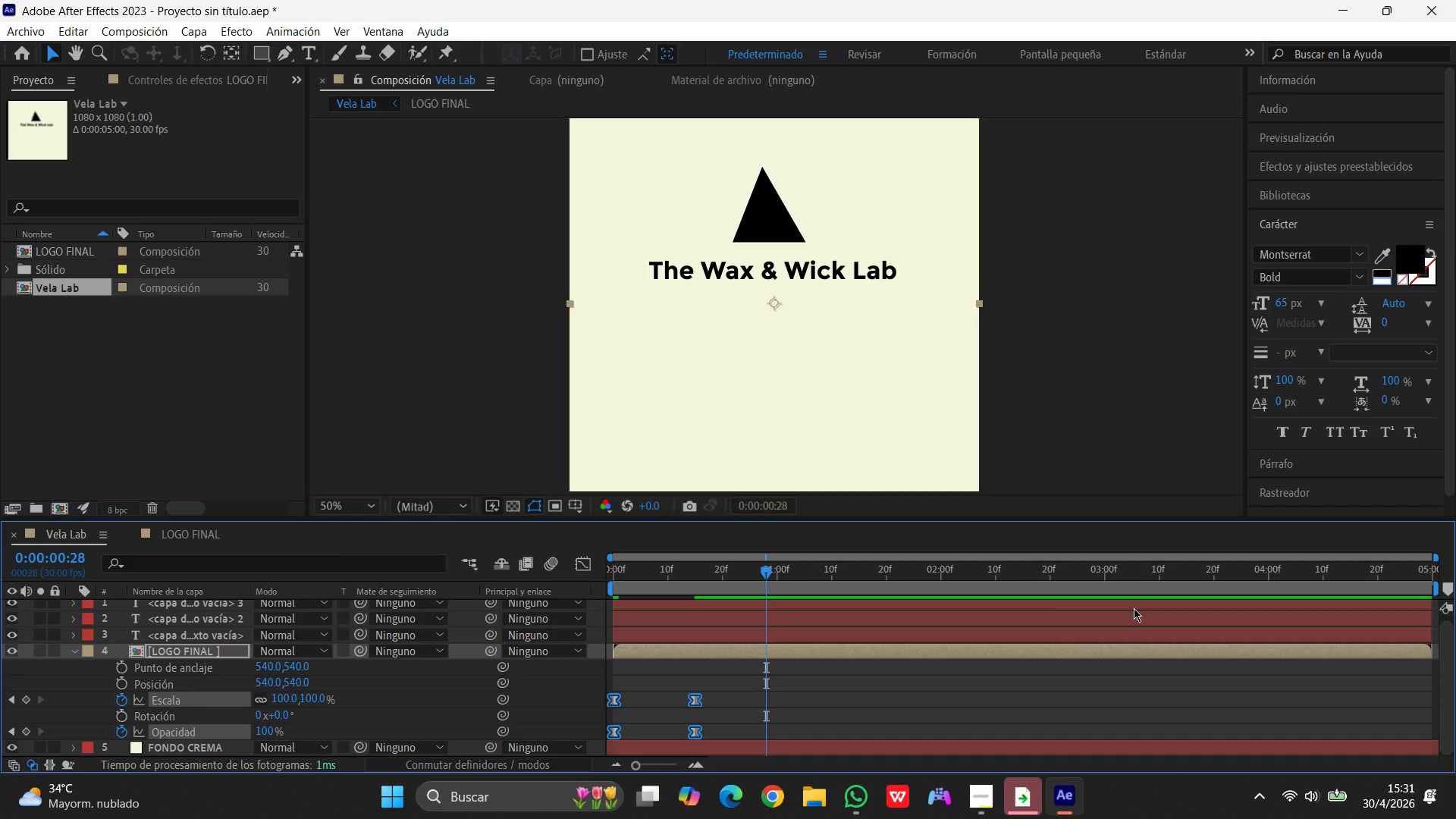 
wait(9.29)
 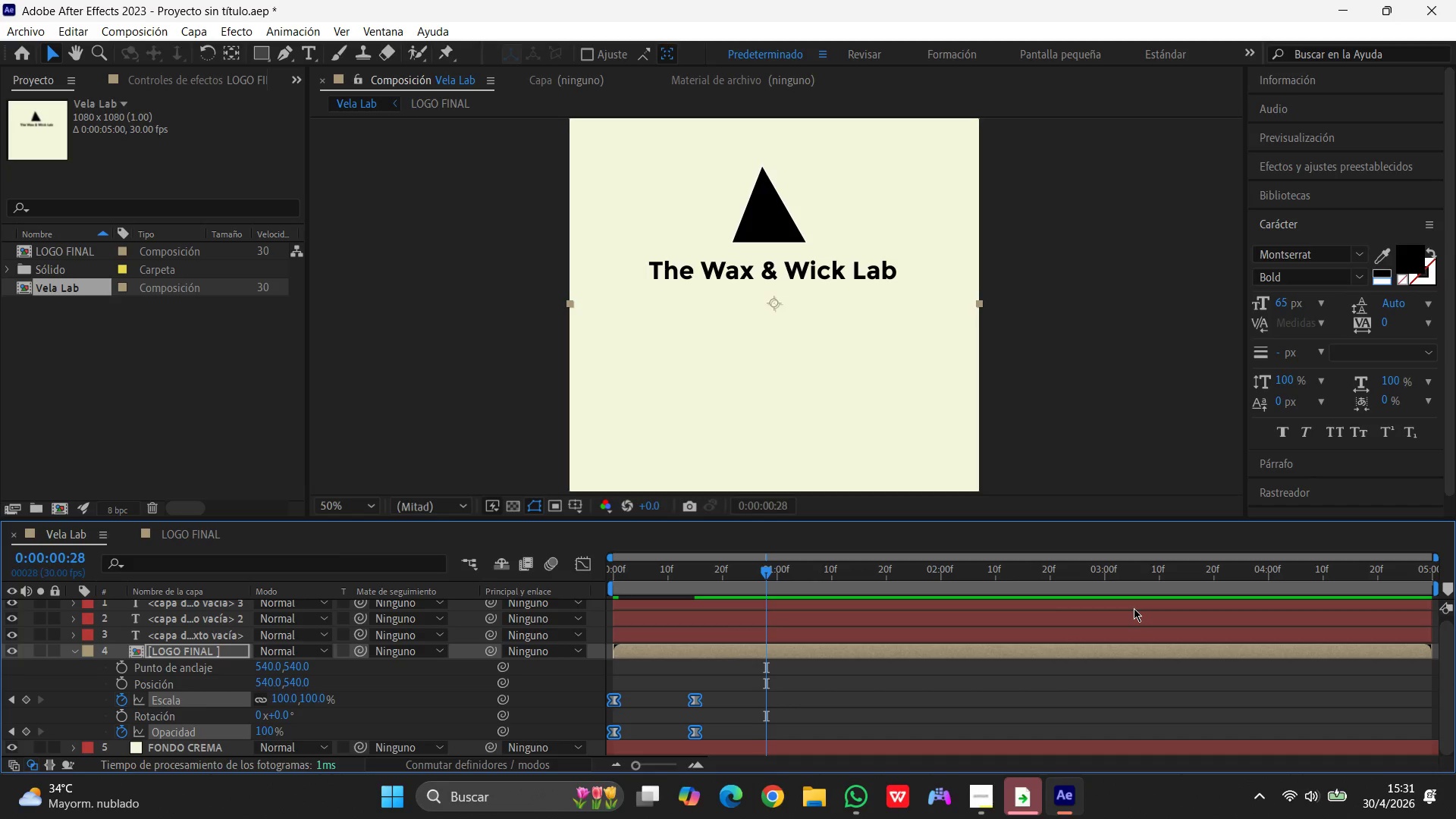 
mouse_move([768, 570])
 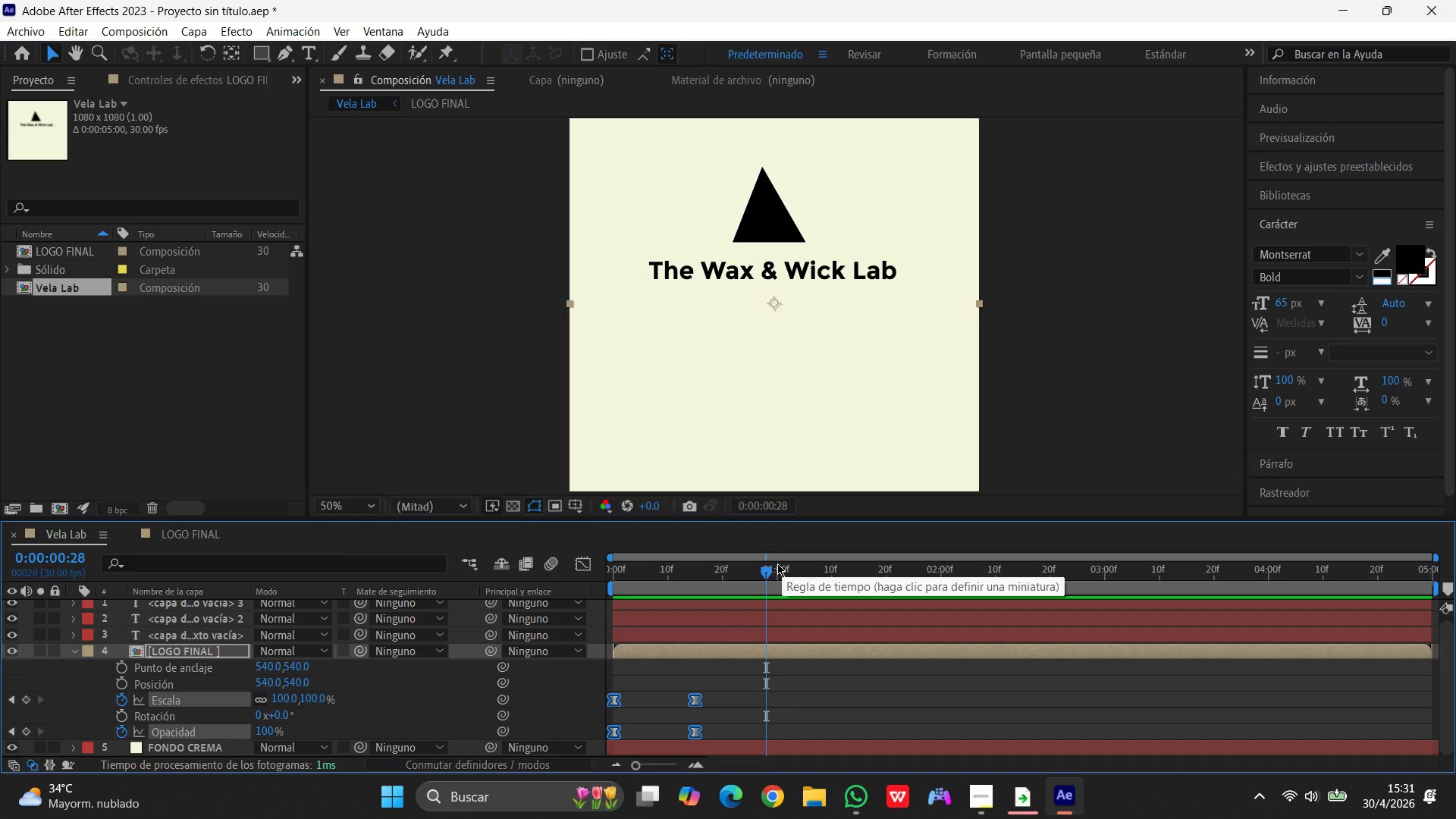 
left_click_drag(start_coordinate=[770, 566], to_coordinate=[453, 580])
 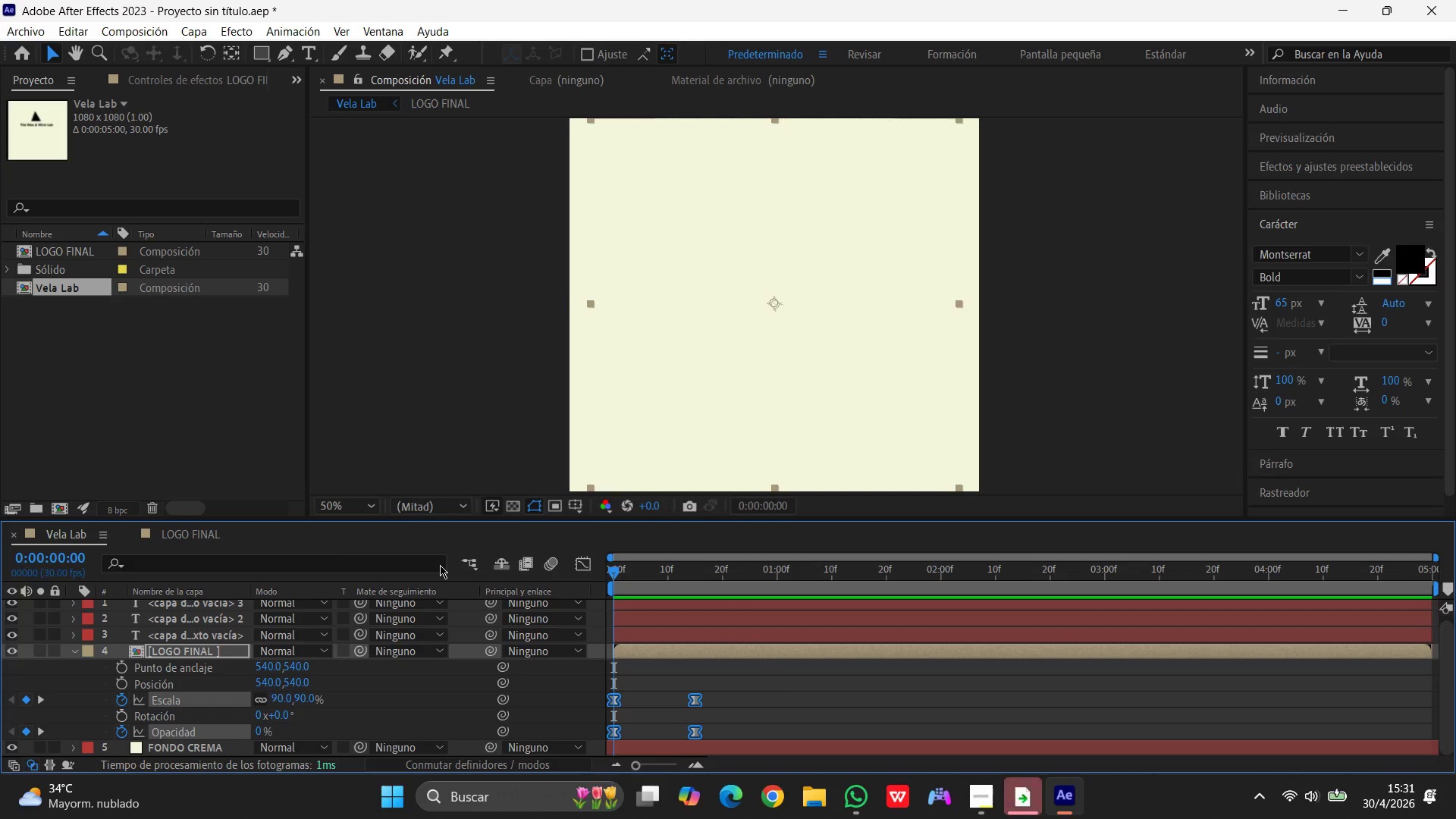 
key(Space)
 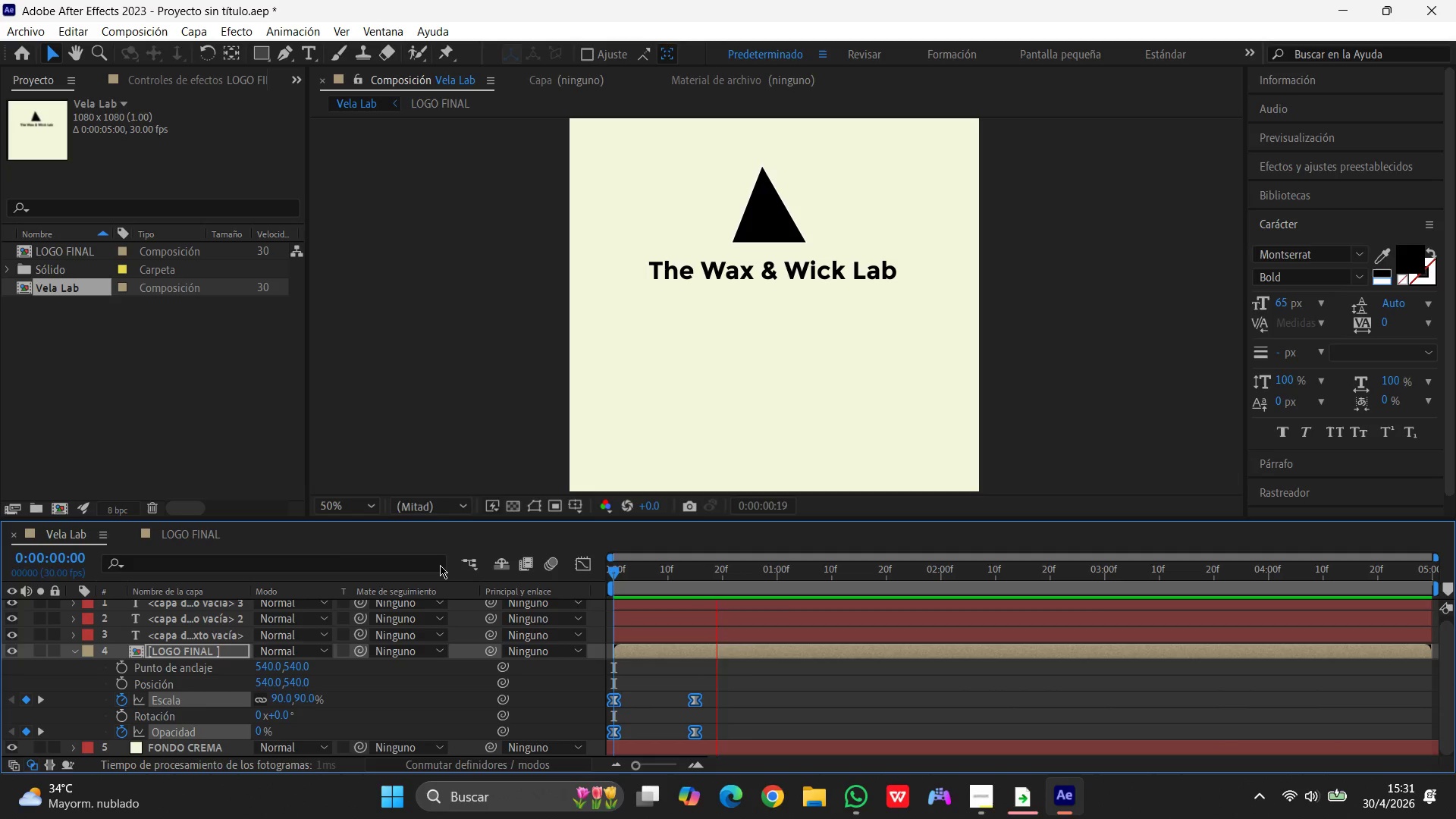 
wait(15.97)
 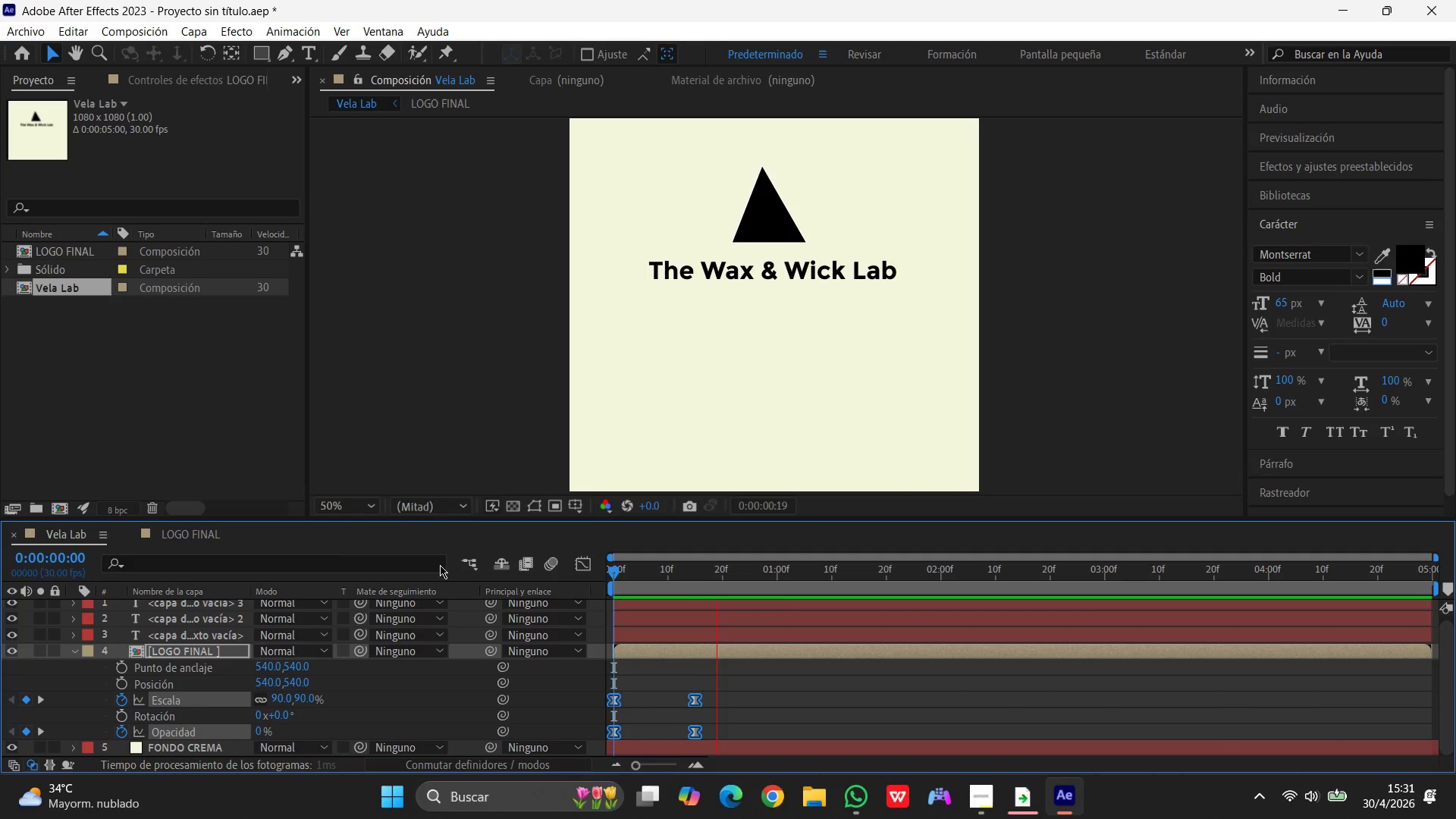 
left_click([141, 34])
 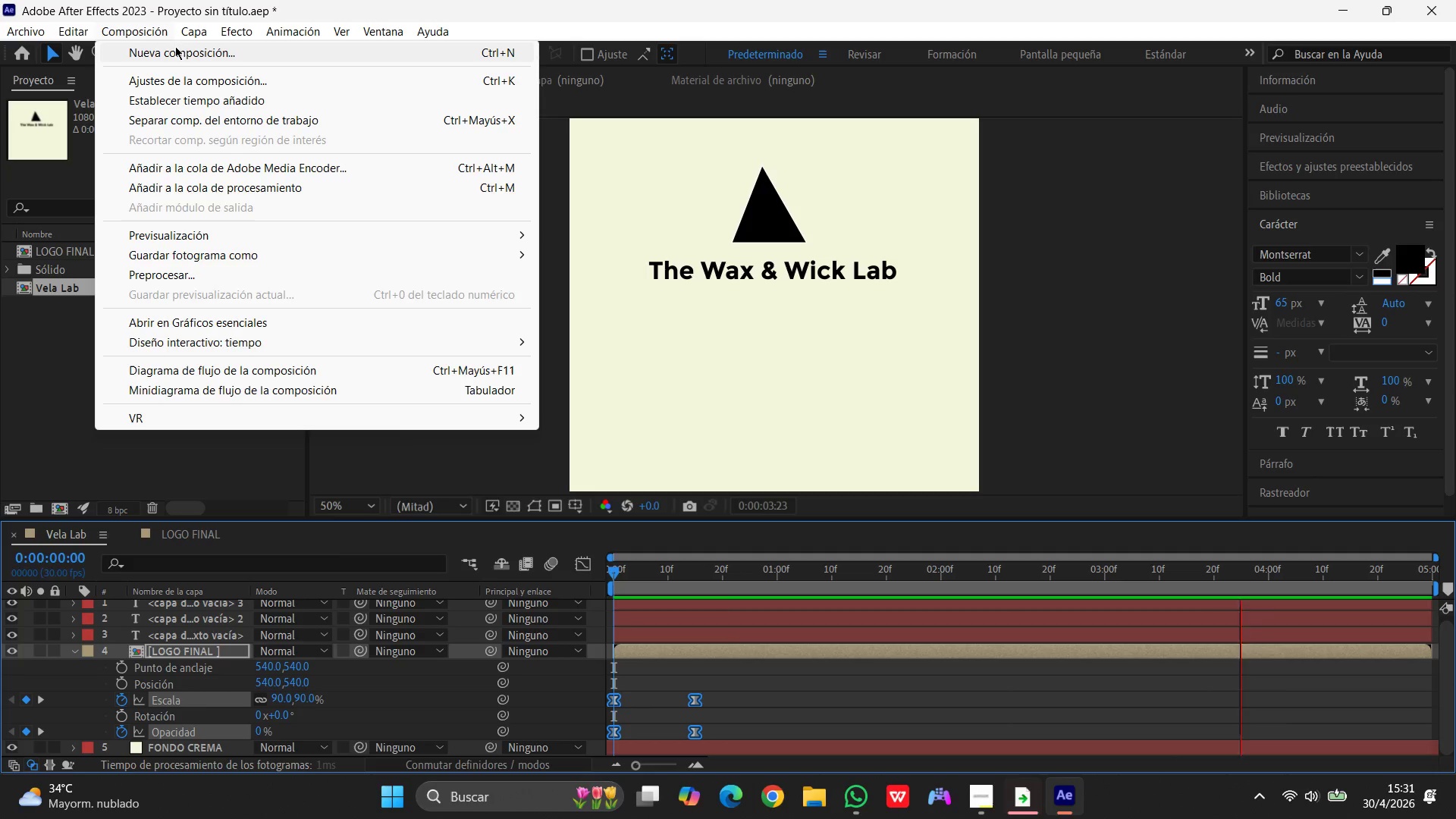 
left_click([234, 185])
 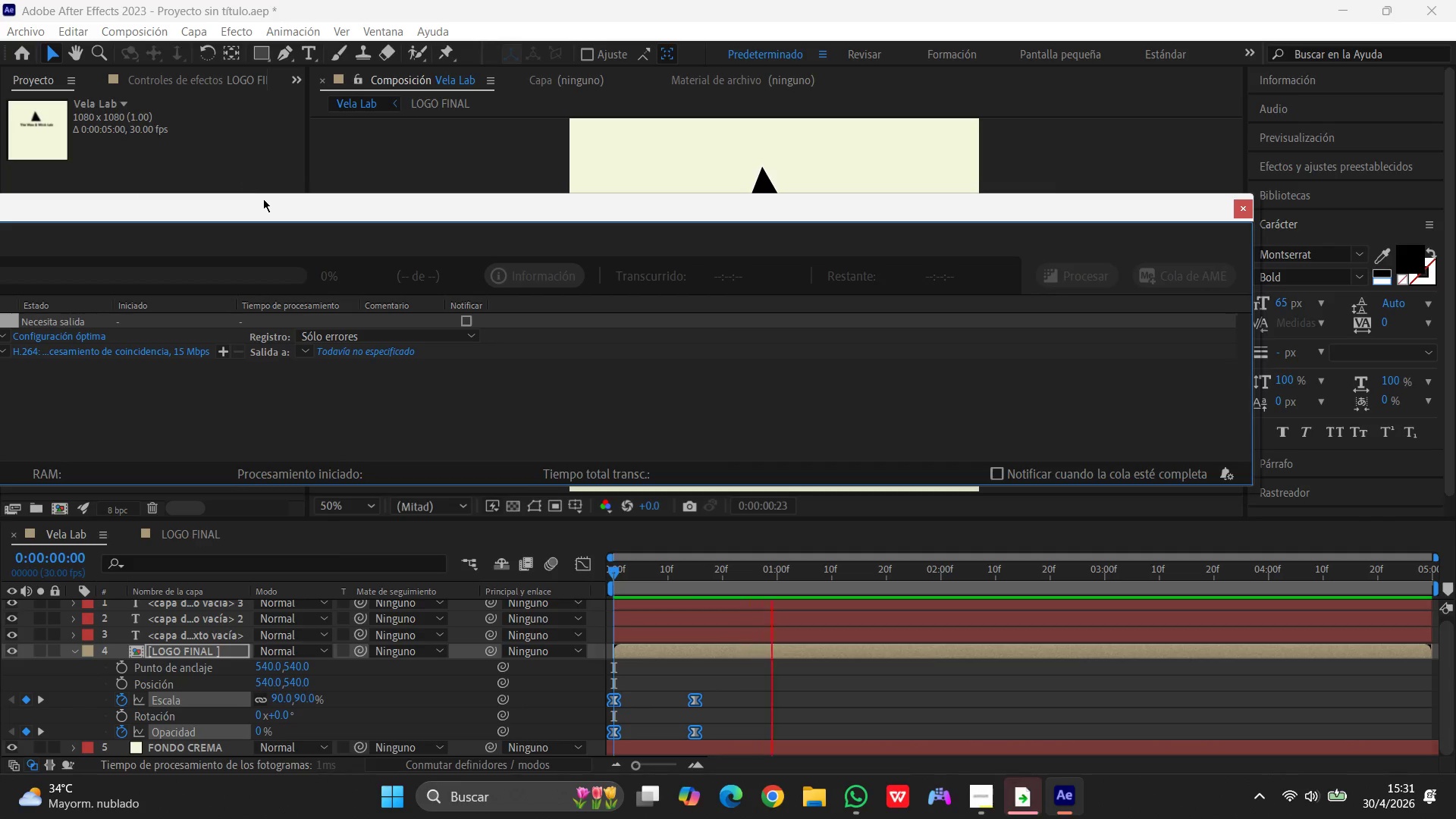 
left_click_drag(start_coordinate=[266, 208], to_coordinate=[613, 202])
 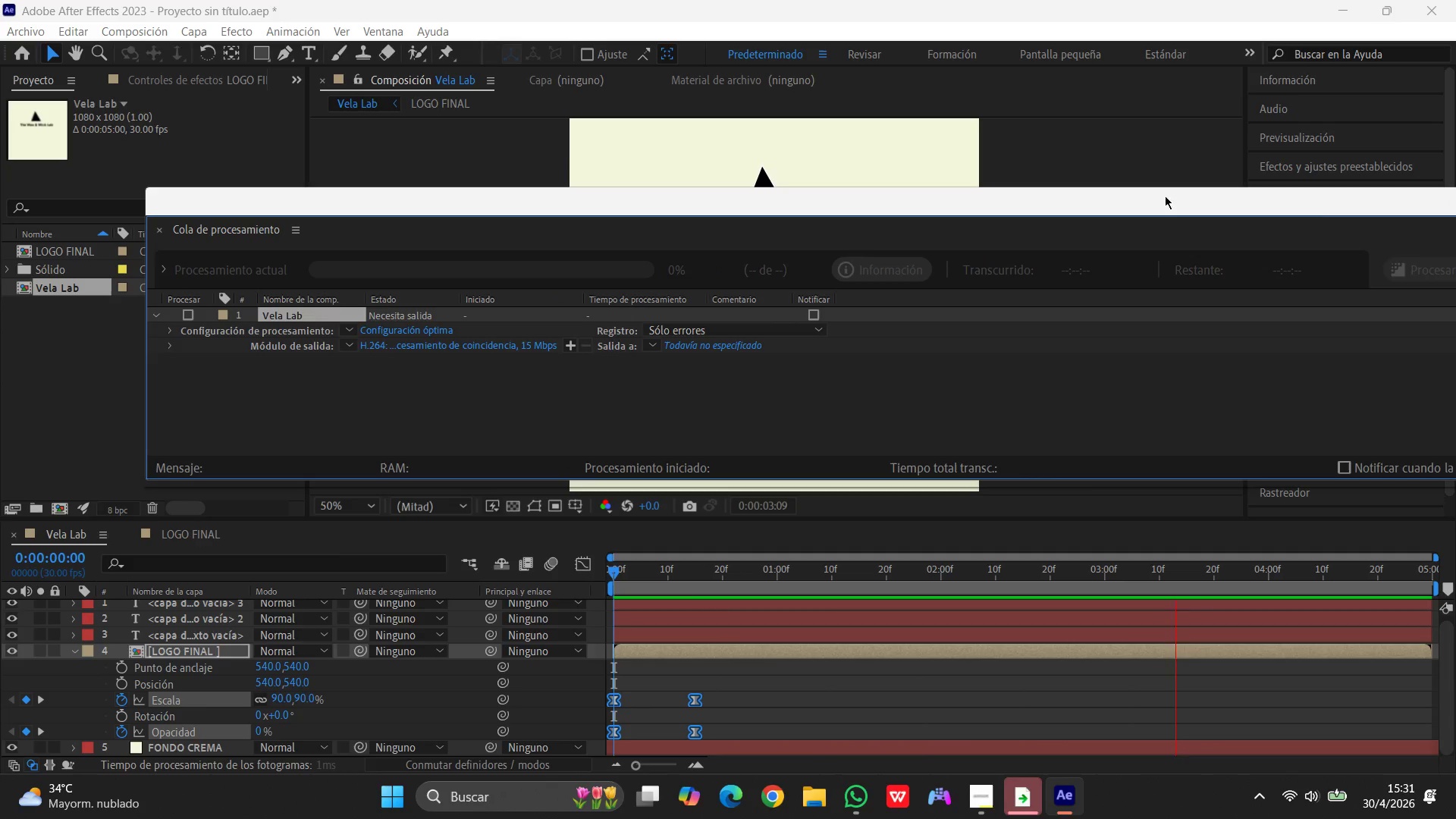 
left_click_drag(start_coordinate=[1317, 199], to_coordinate=[1058, 199])
 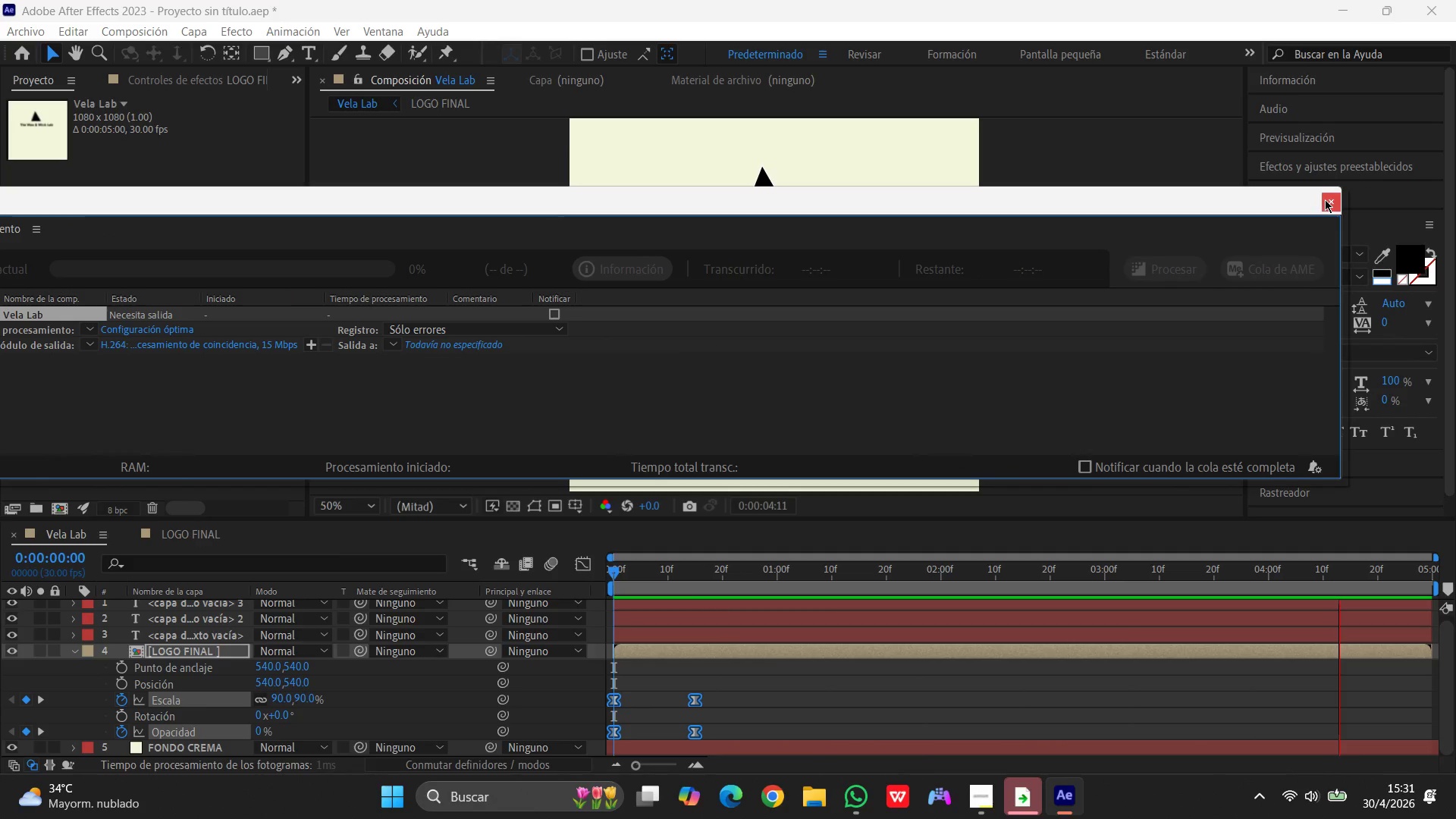 
left_click([1325, 199])
 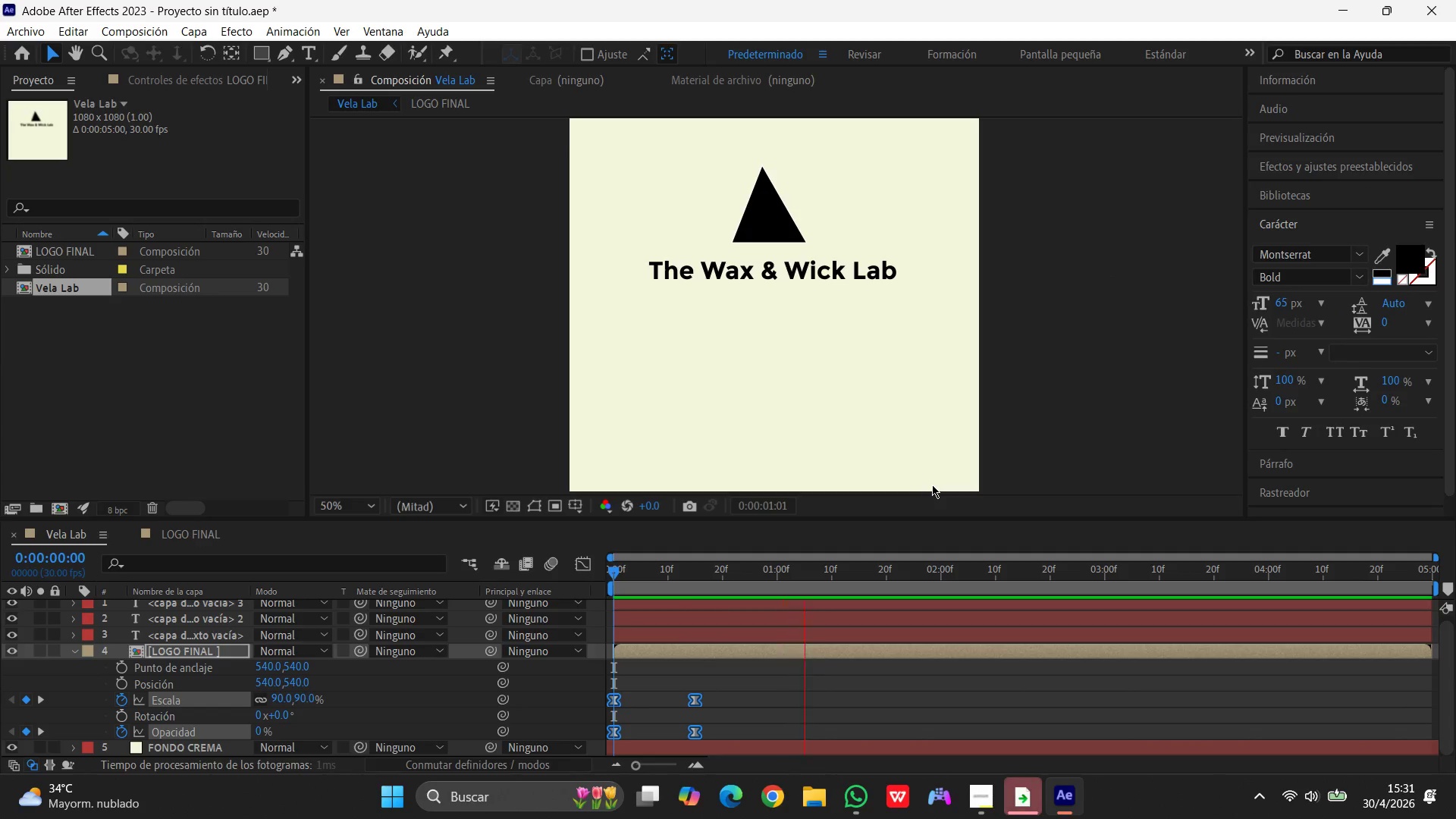 
key(Space)
 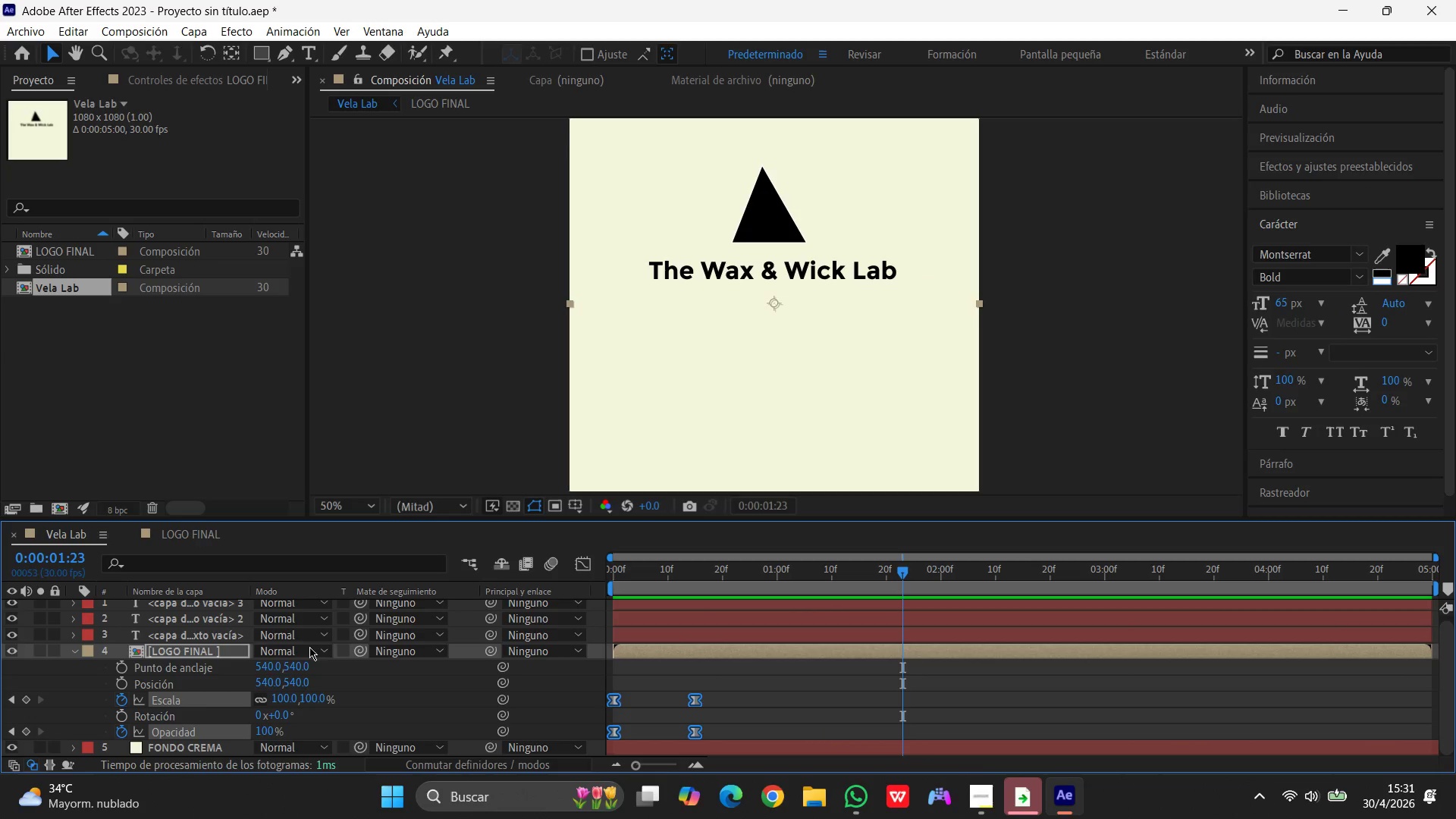 
scroll: coordinate [299, 609], scroll_direction: down, amount: 2.0
 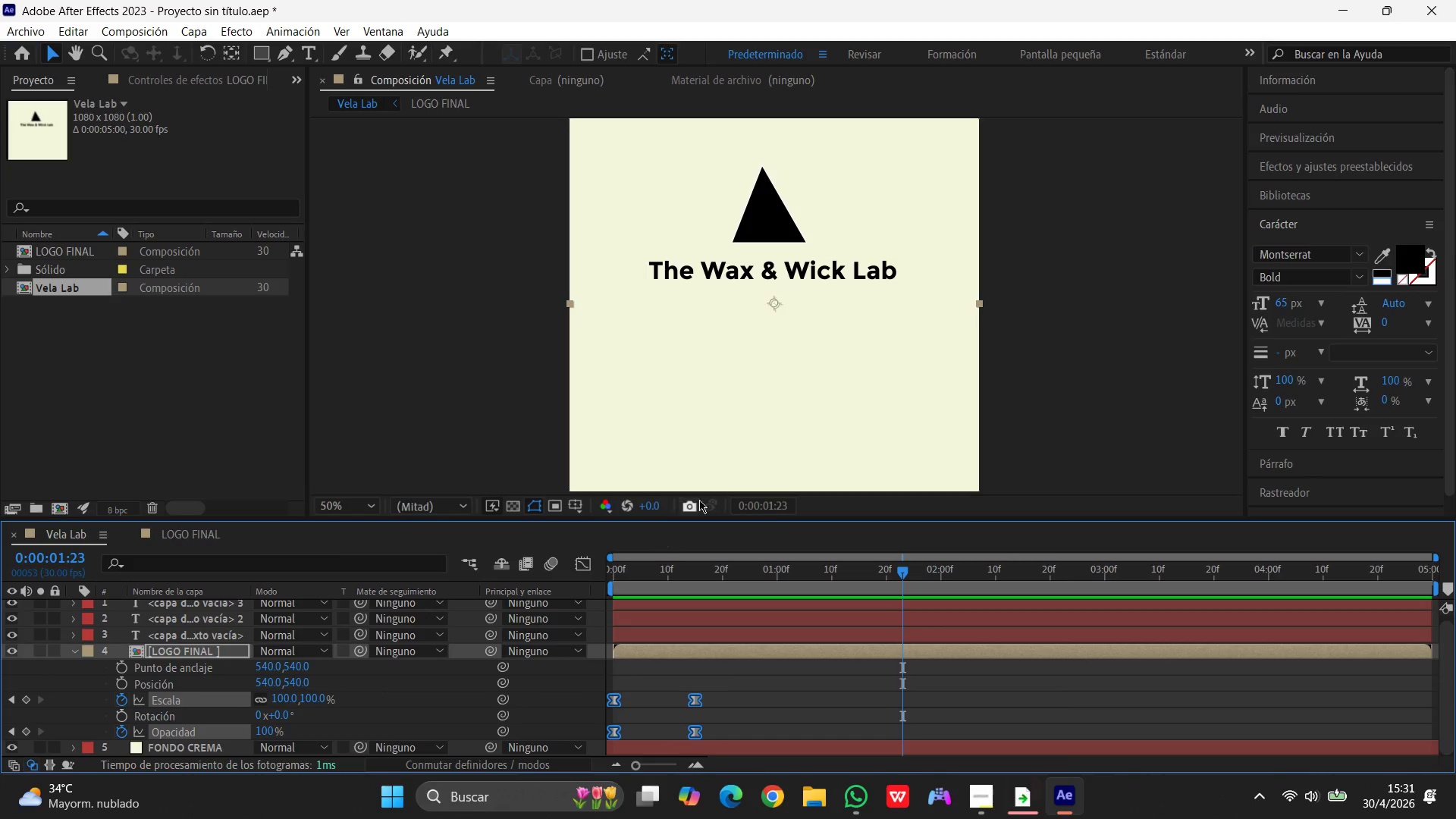 
scroll: coordinate [1052, 488], scroll_direction: up, amount: 1.0
 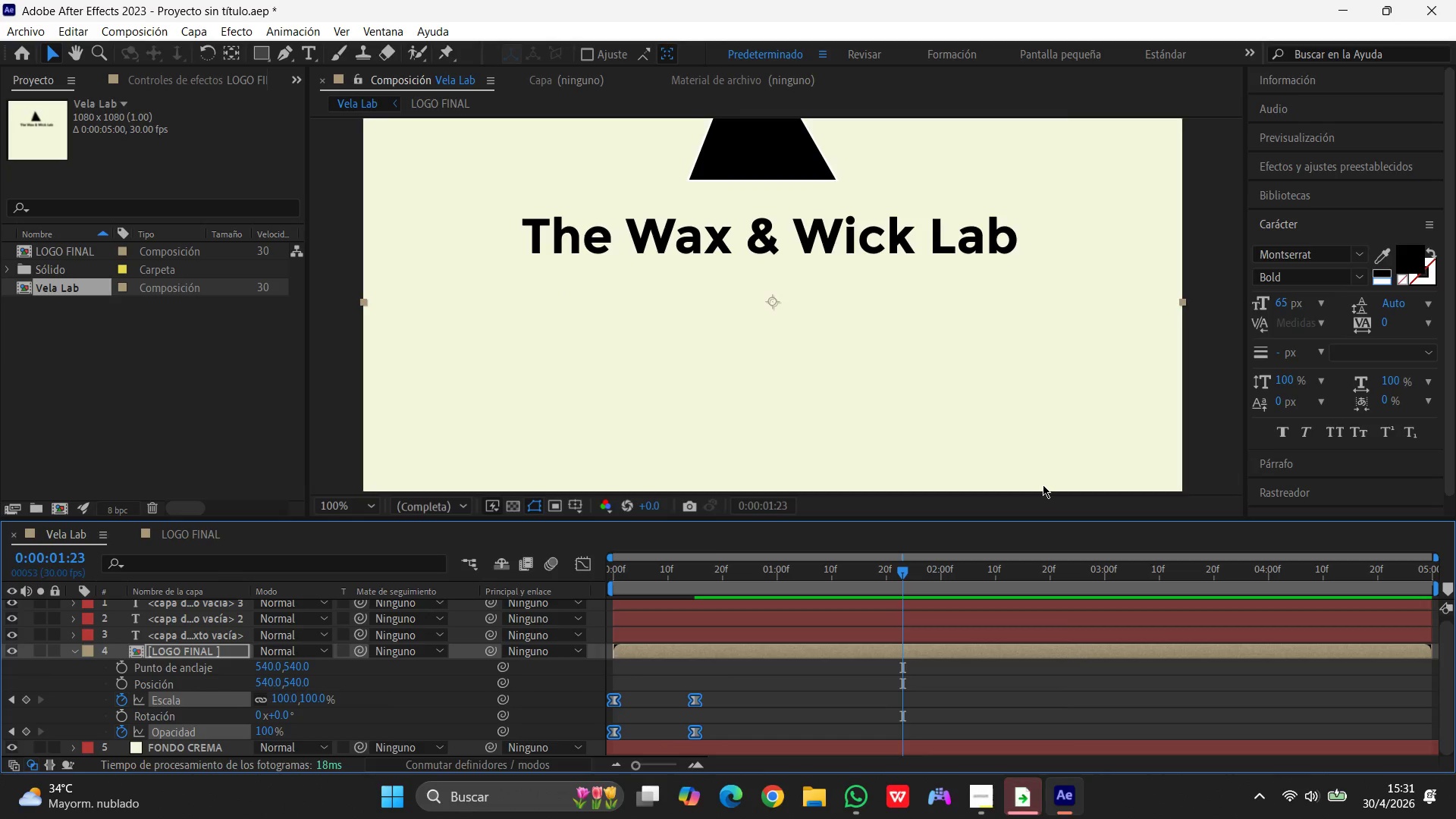 
scroll: coordinate [1043, 485], scroll_direction: down, amount: 3.0
 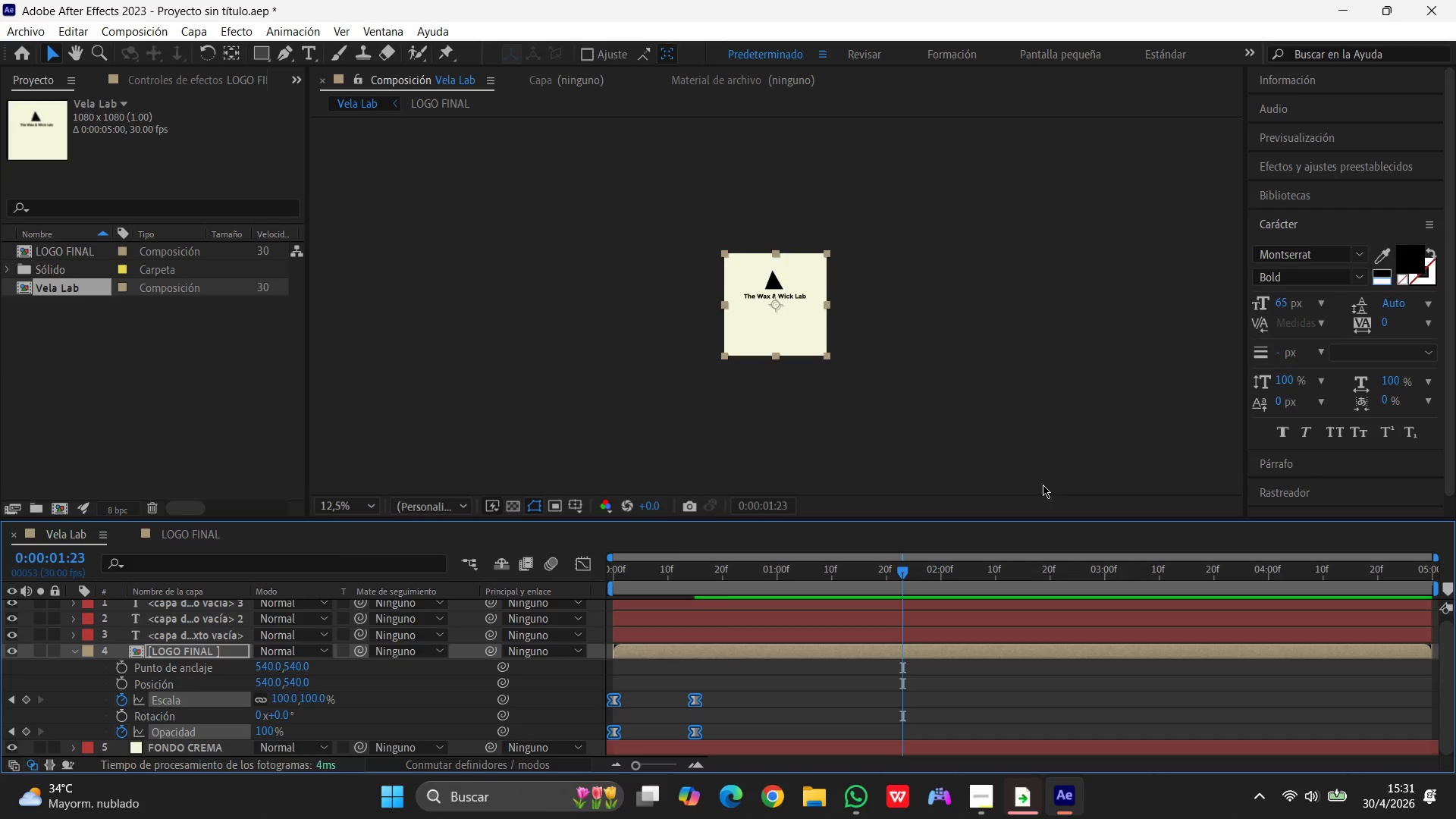 
scroll: coordinate [1043, 485], scroll_direction: up, amount: 2.0
 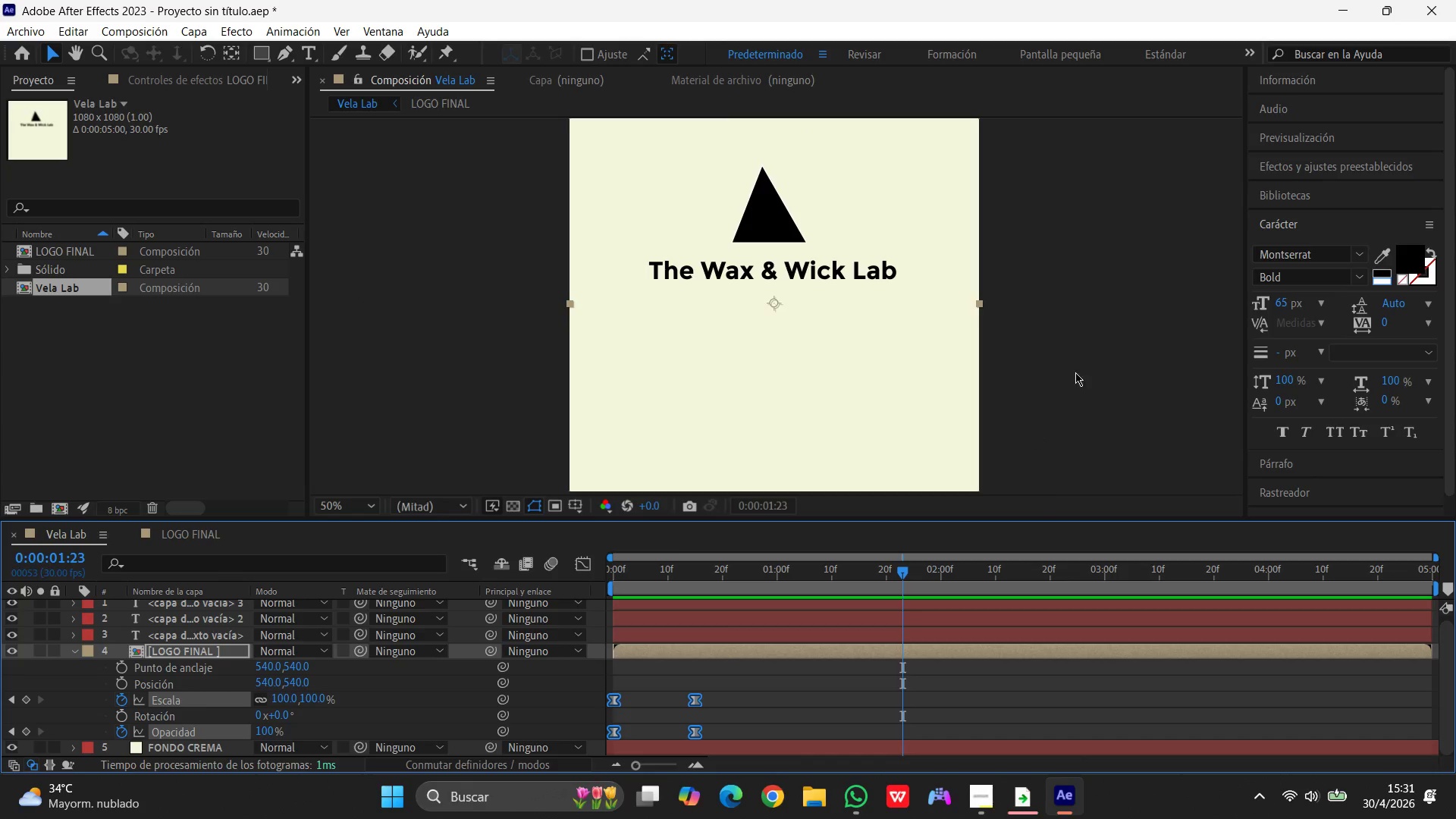 
left_click([1156, 344])
 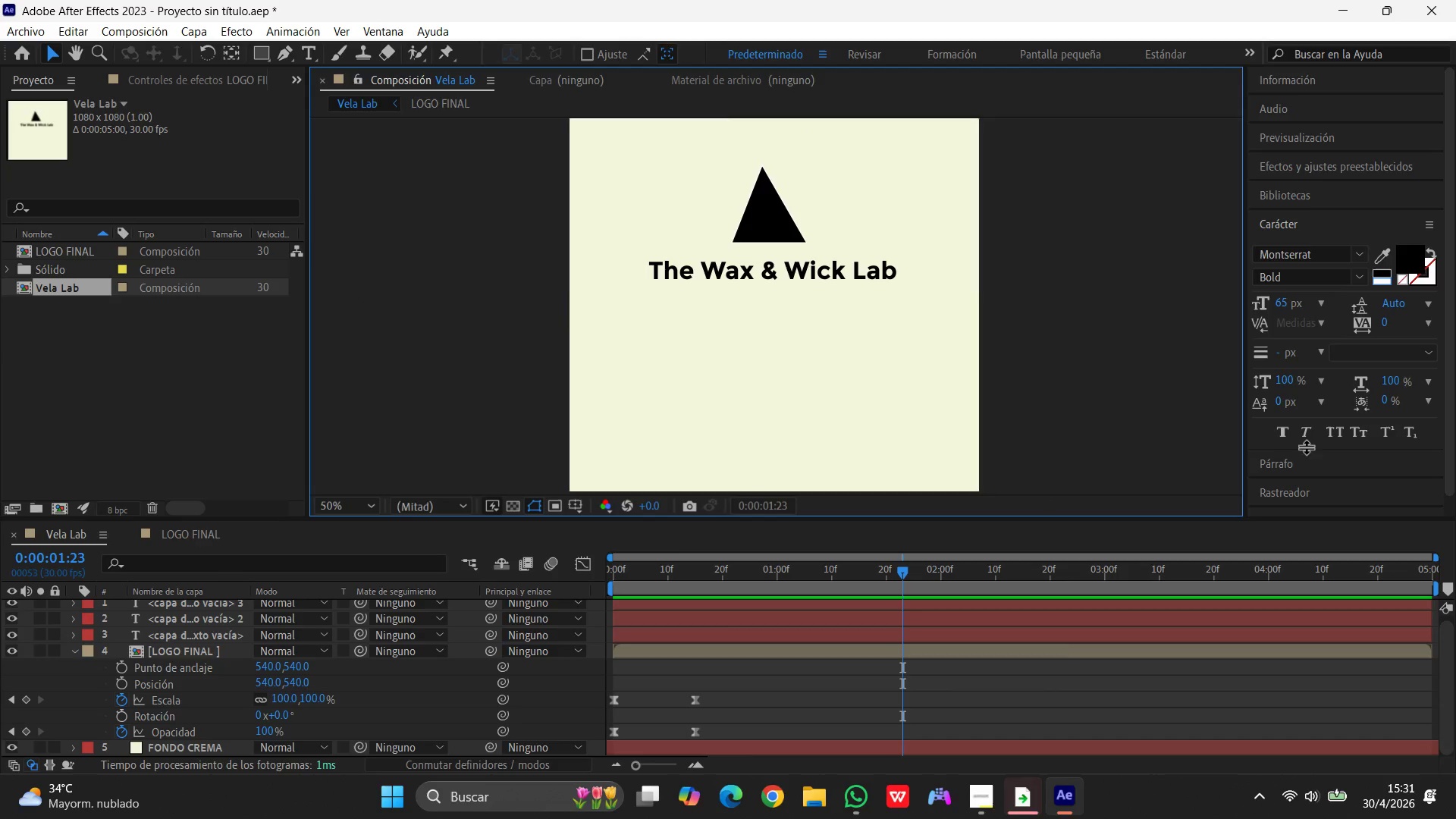 
left_click([1345, 465])
 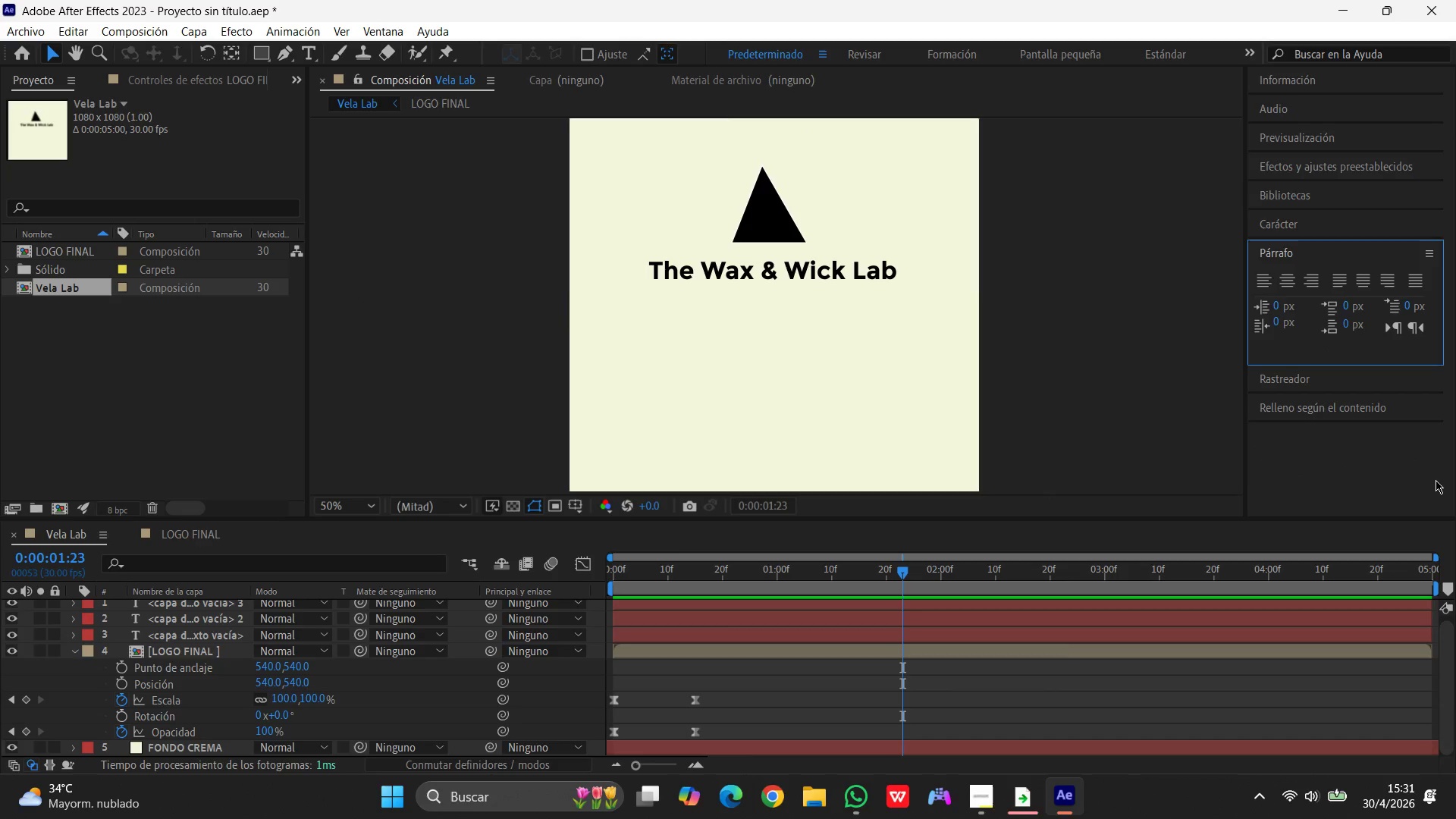 
key(PrintScreen)
 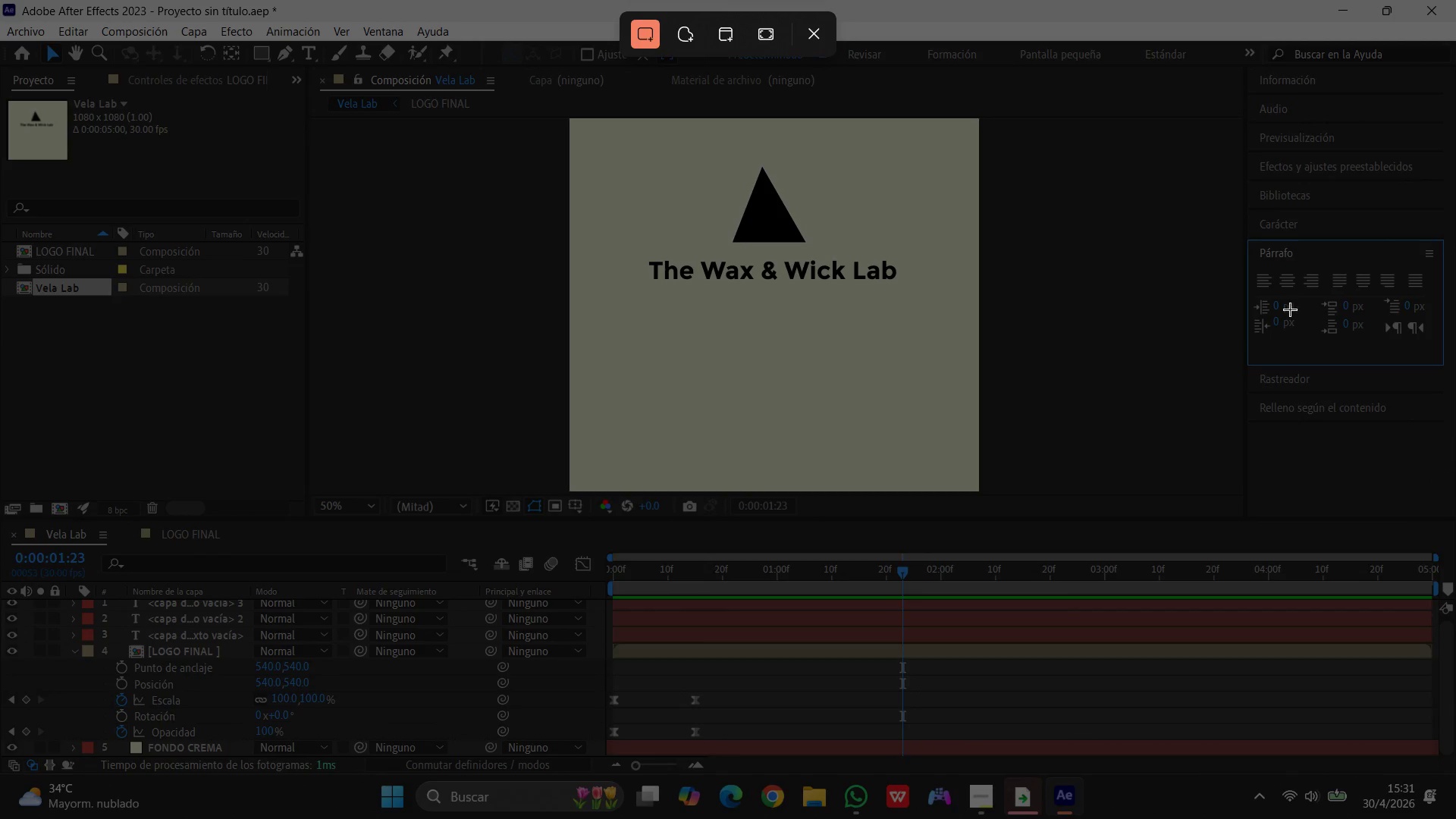 
left_click([765, 32])
 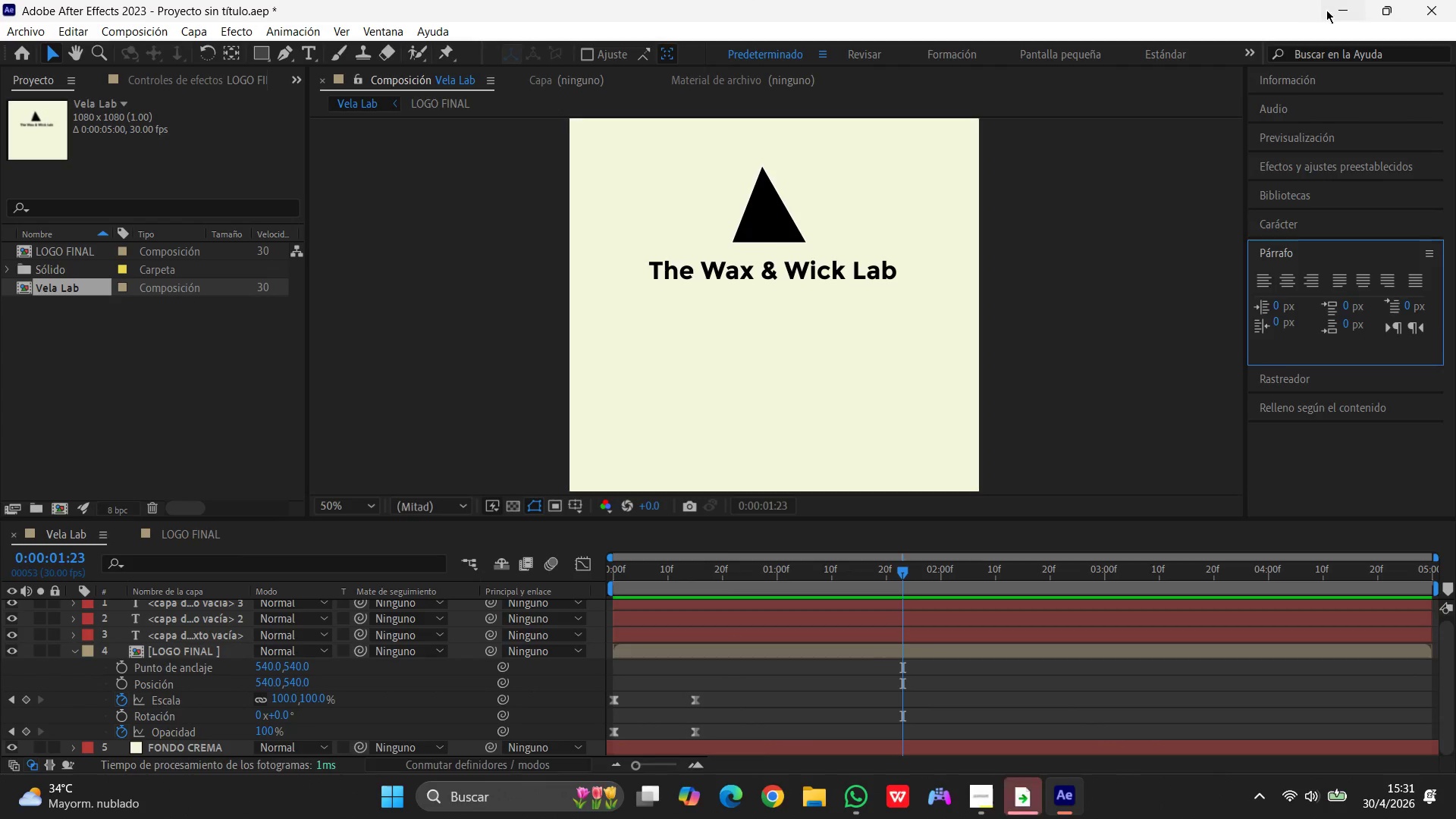 
left_click([1339, 8])
 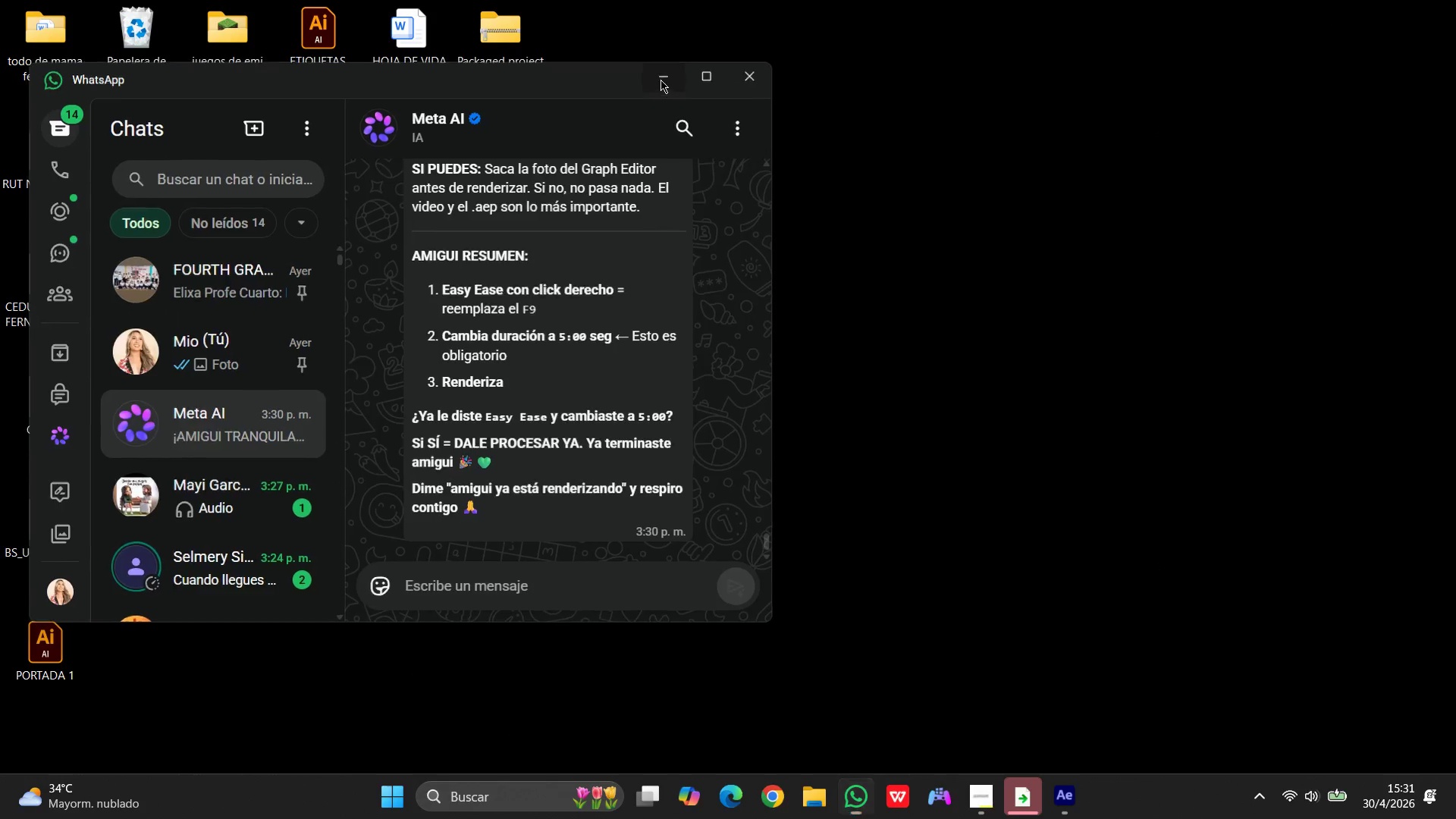 
right_click([822, 179])
 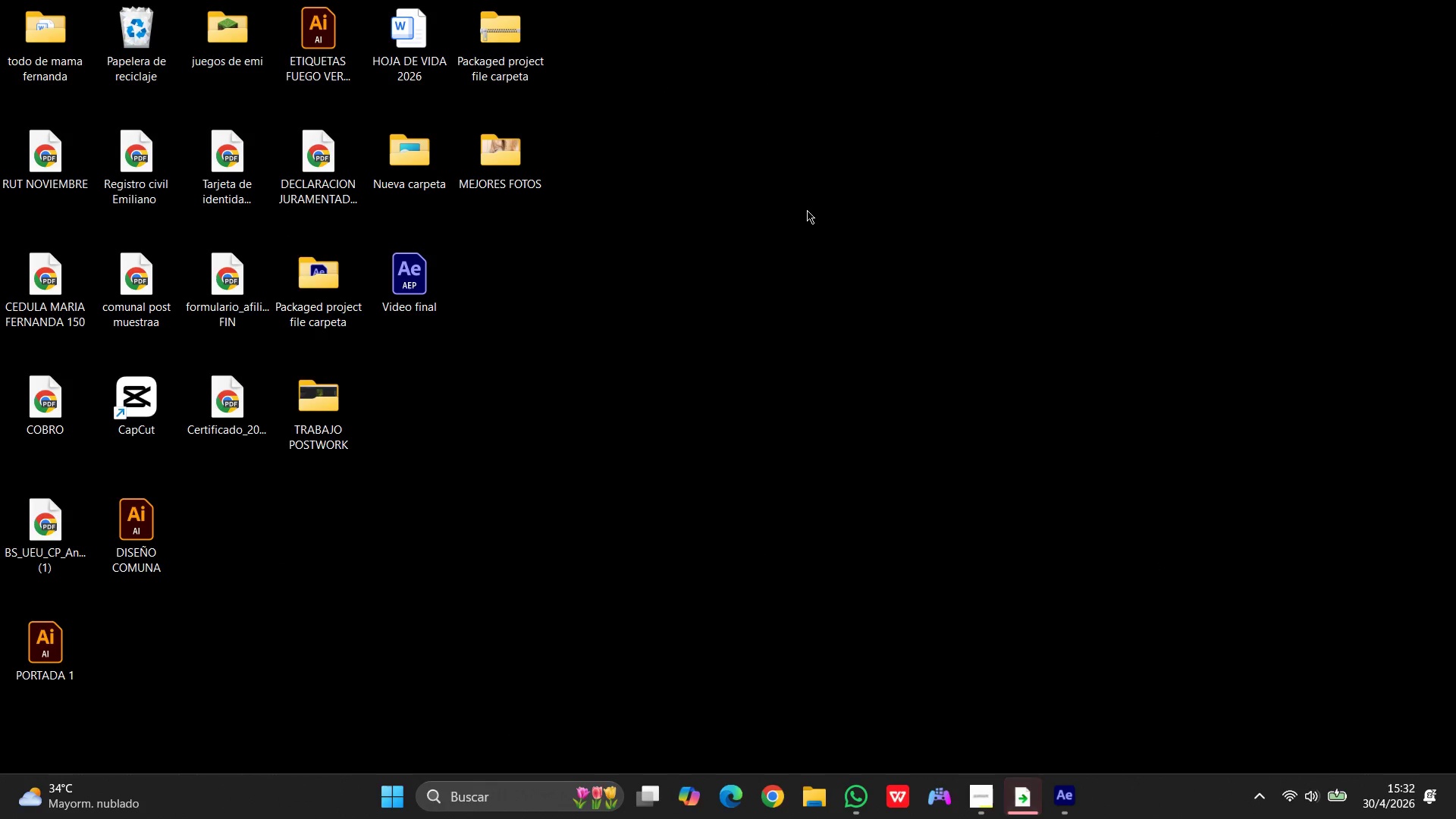 
key(Control+V)
 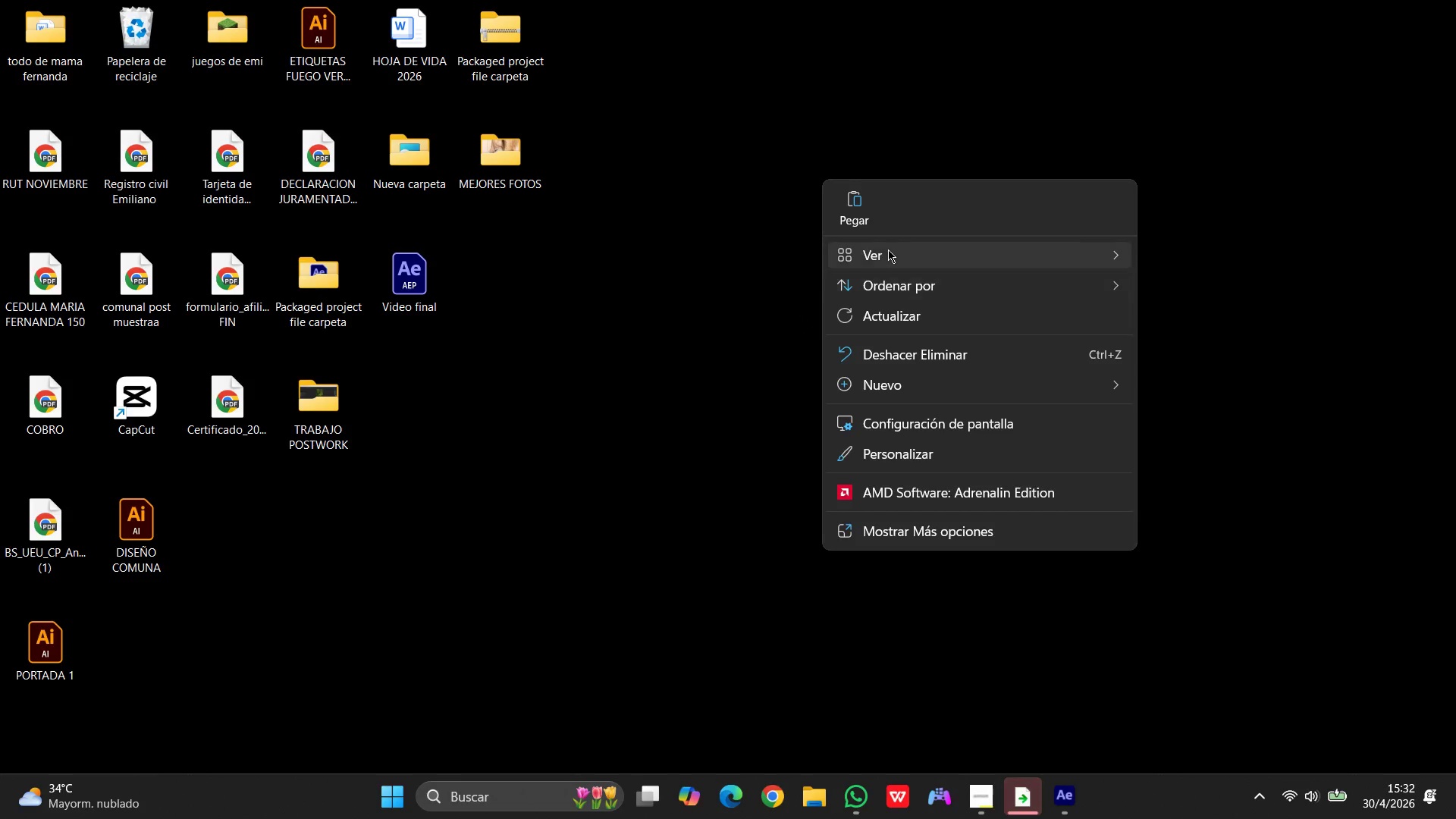 
left_click([860, 199])
 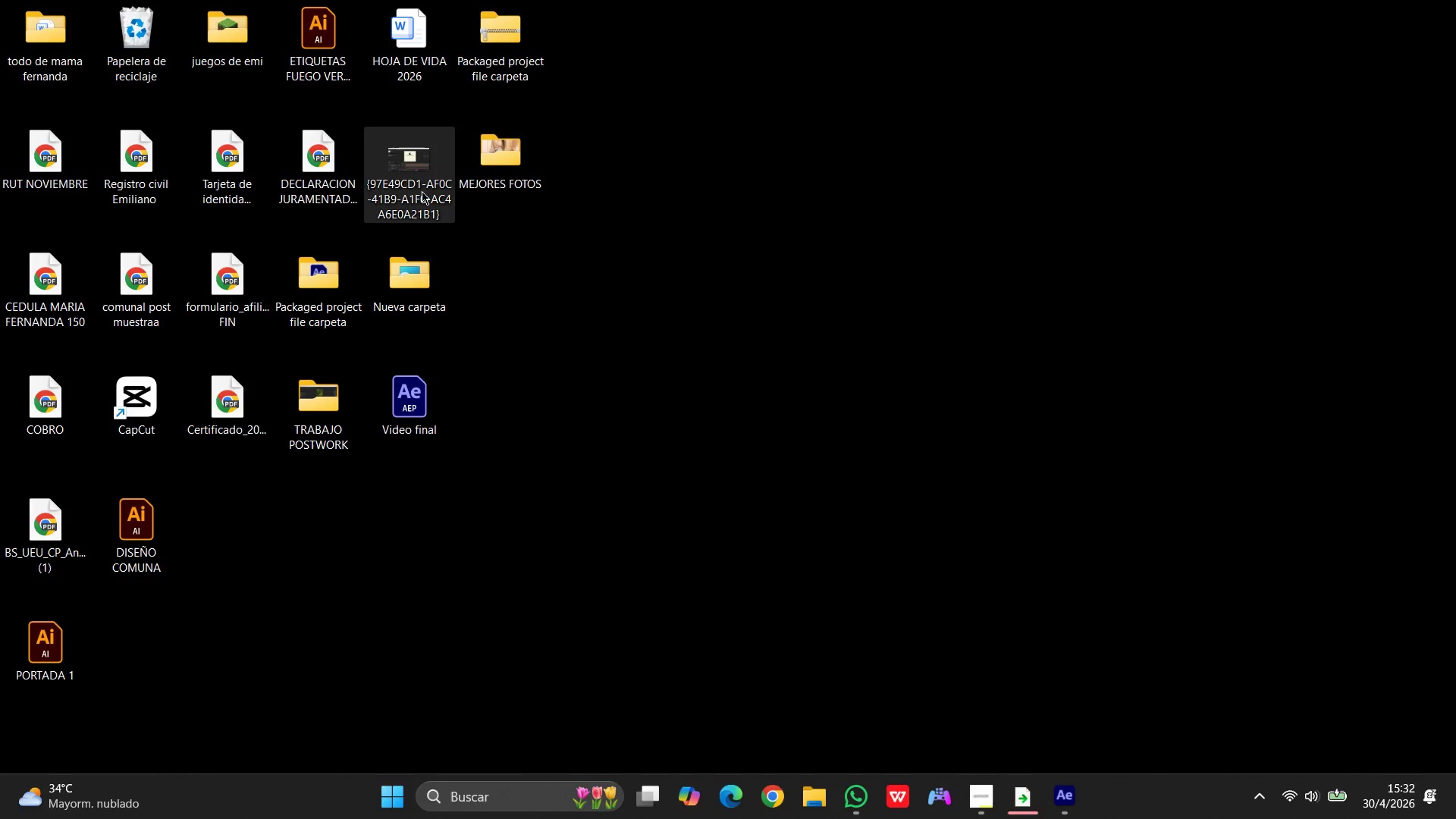 
left_click_drag(start_coordinate=[409, 161], to_coordinate=[862, 100])
 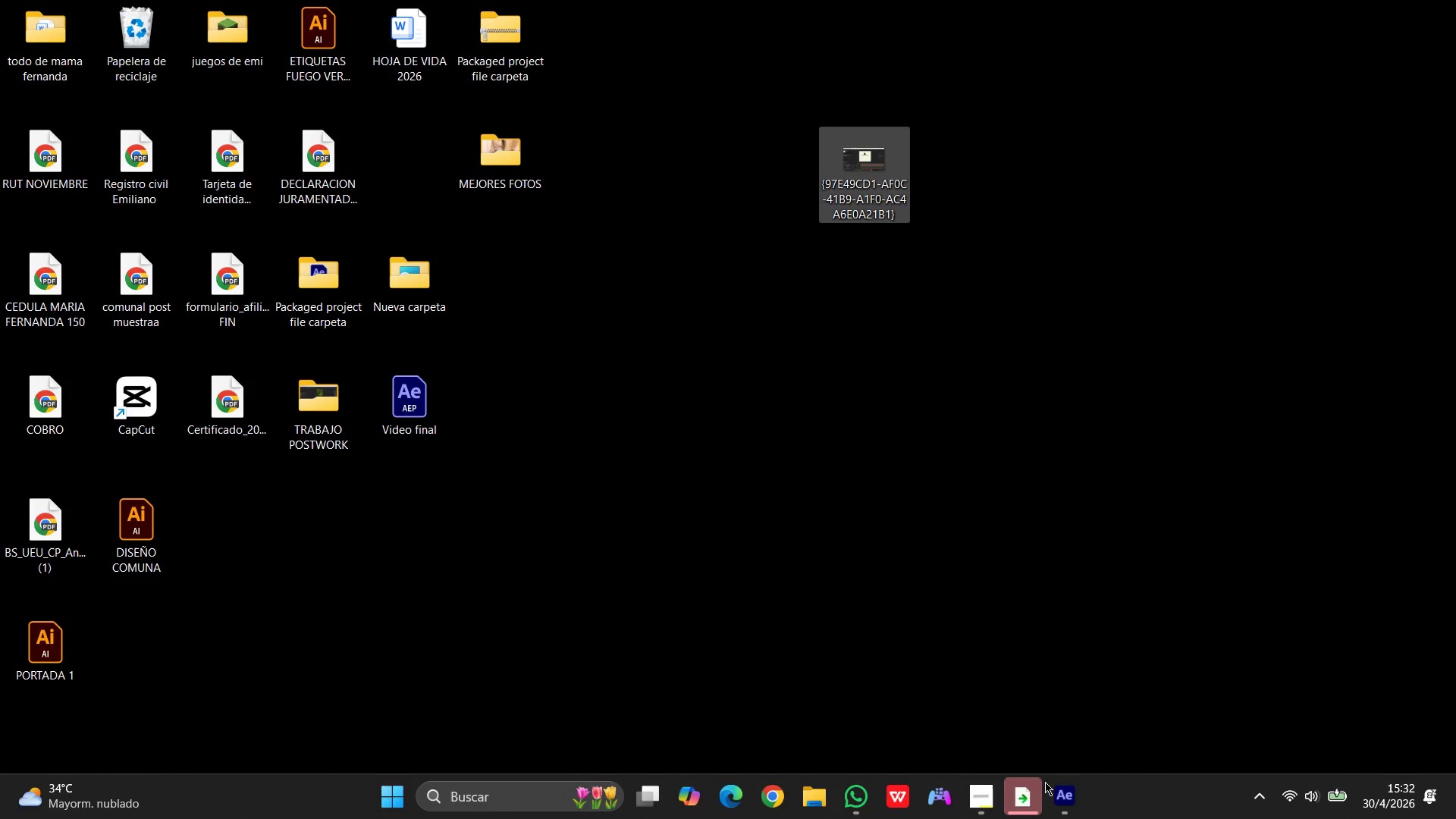 
left_click([1059, 790])
 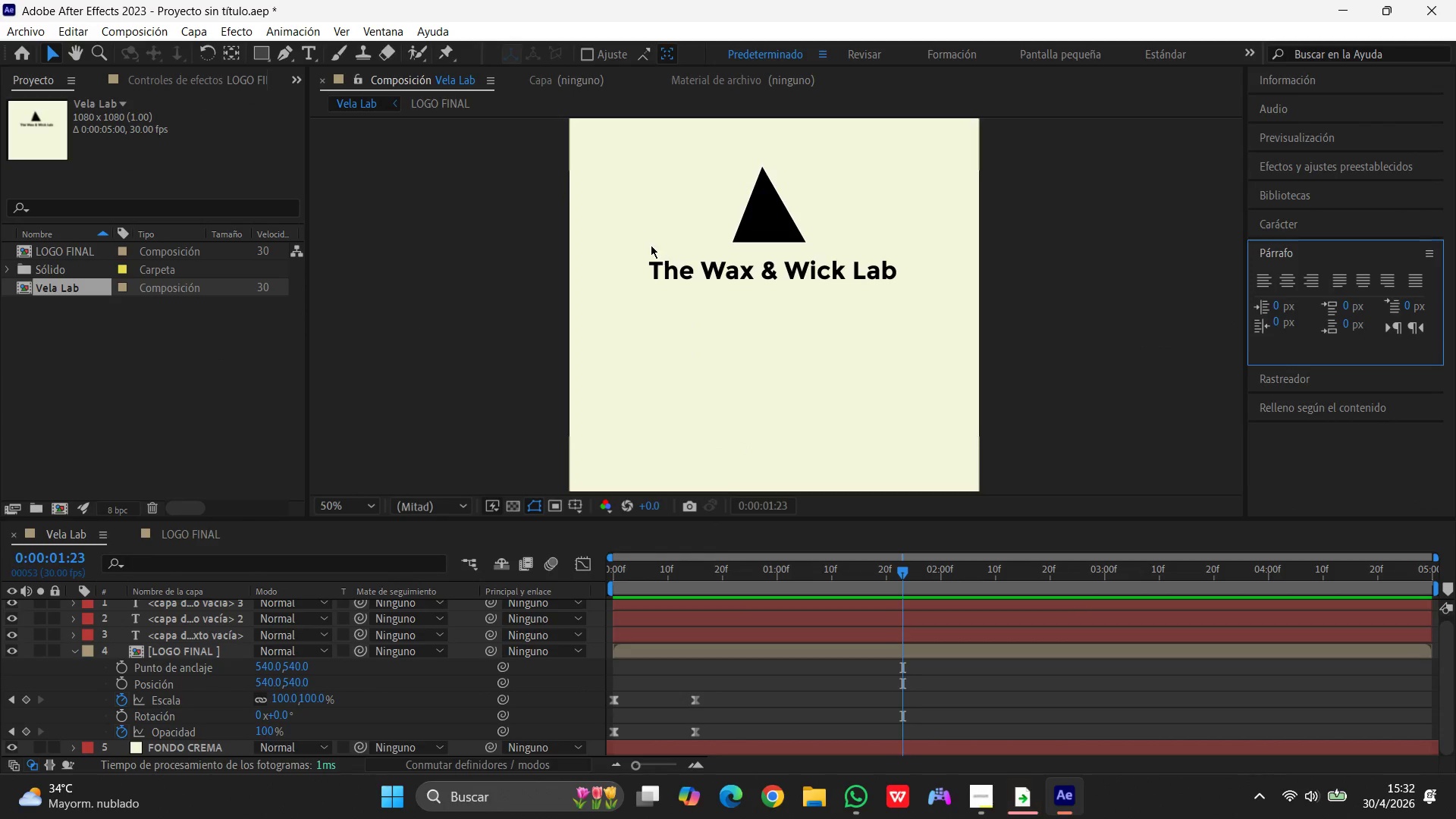 
wait(5.69)
 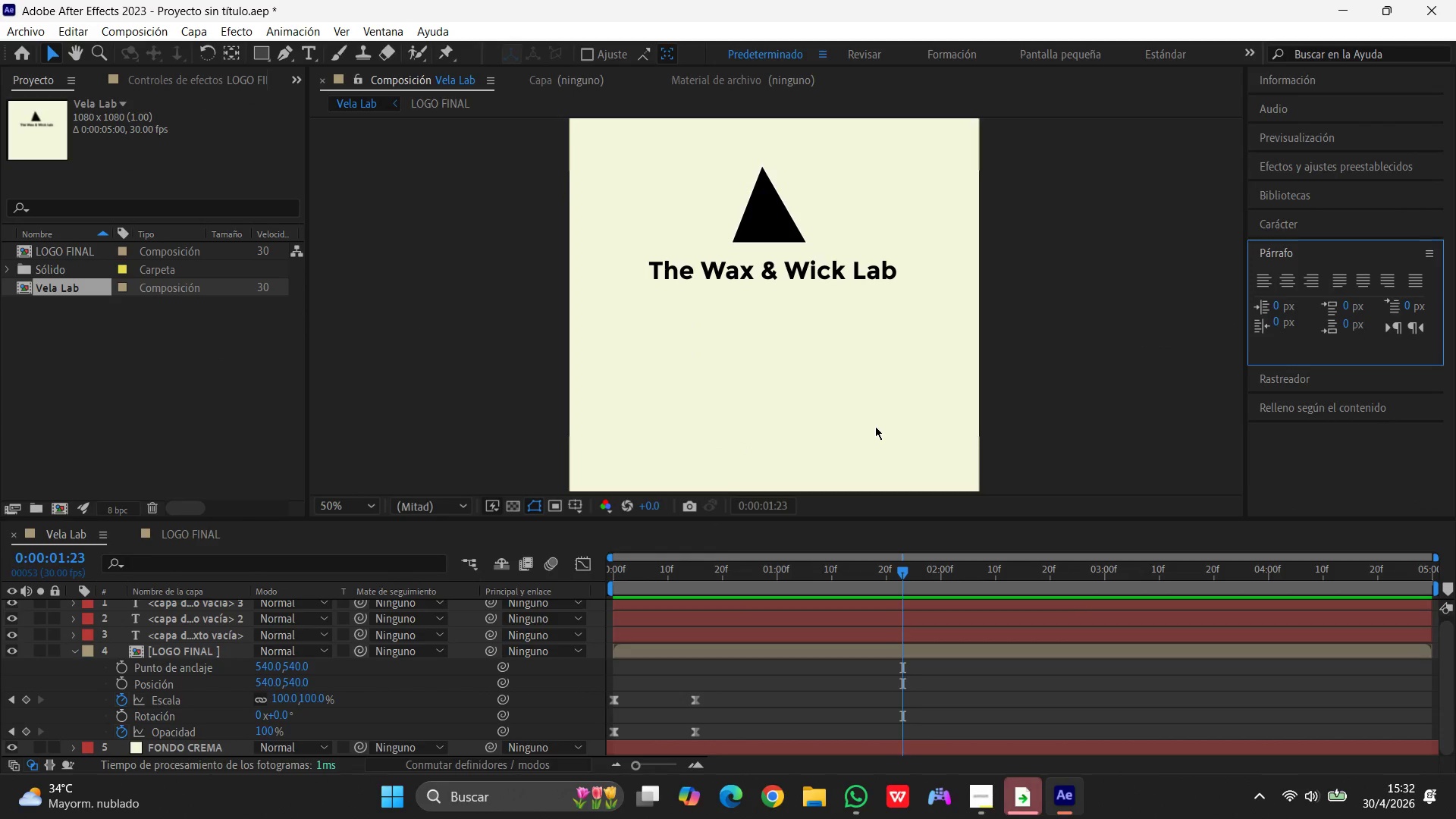 
left_click([151, 33])
 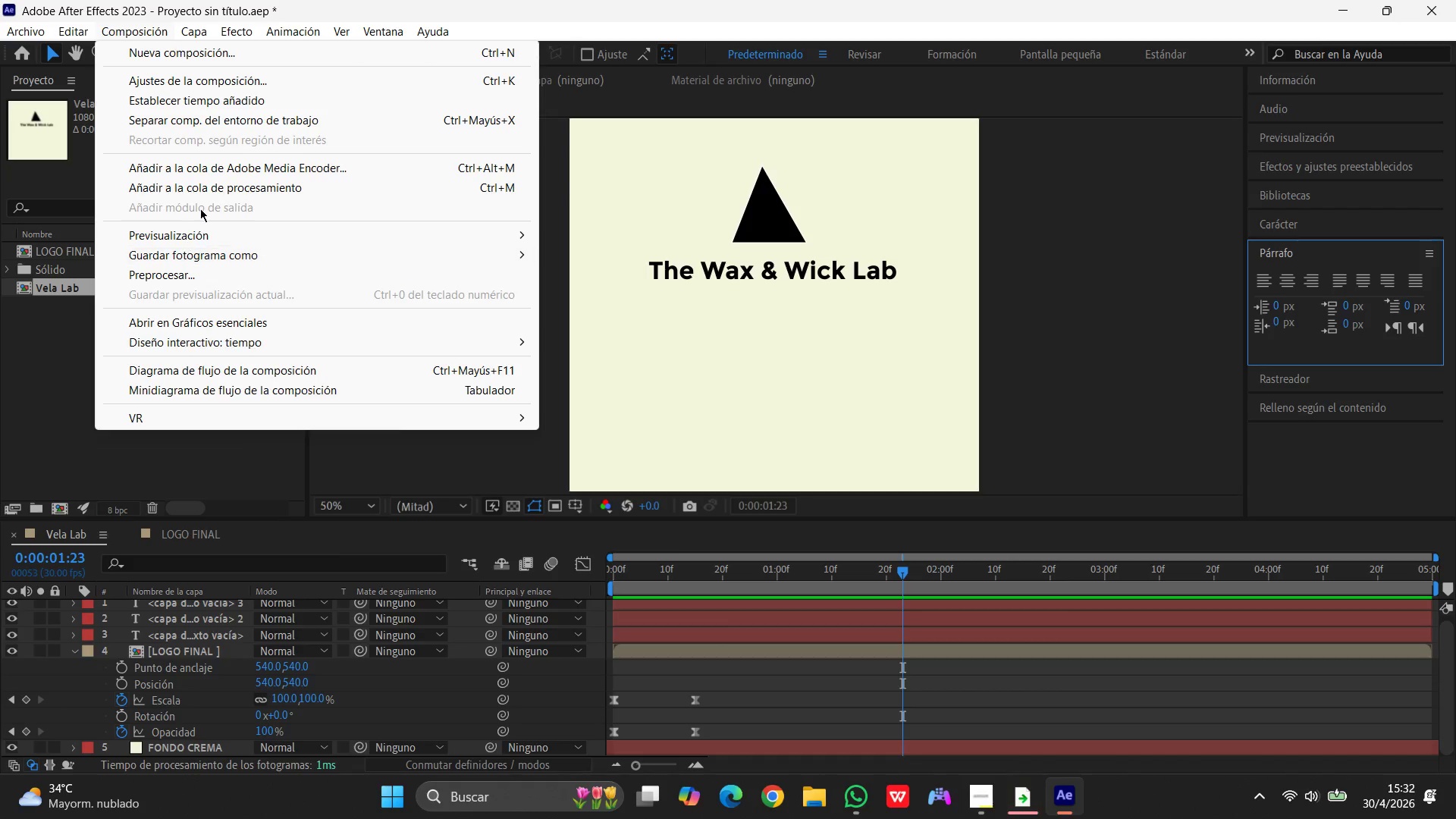 
left_click([215, 188])
 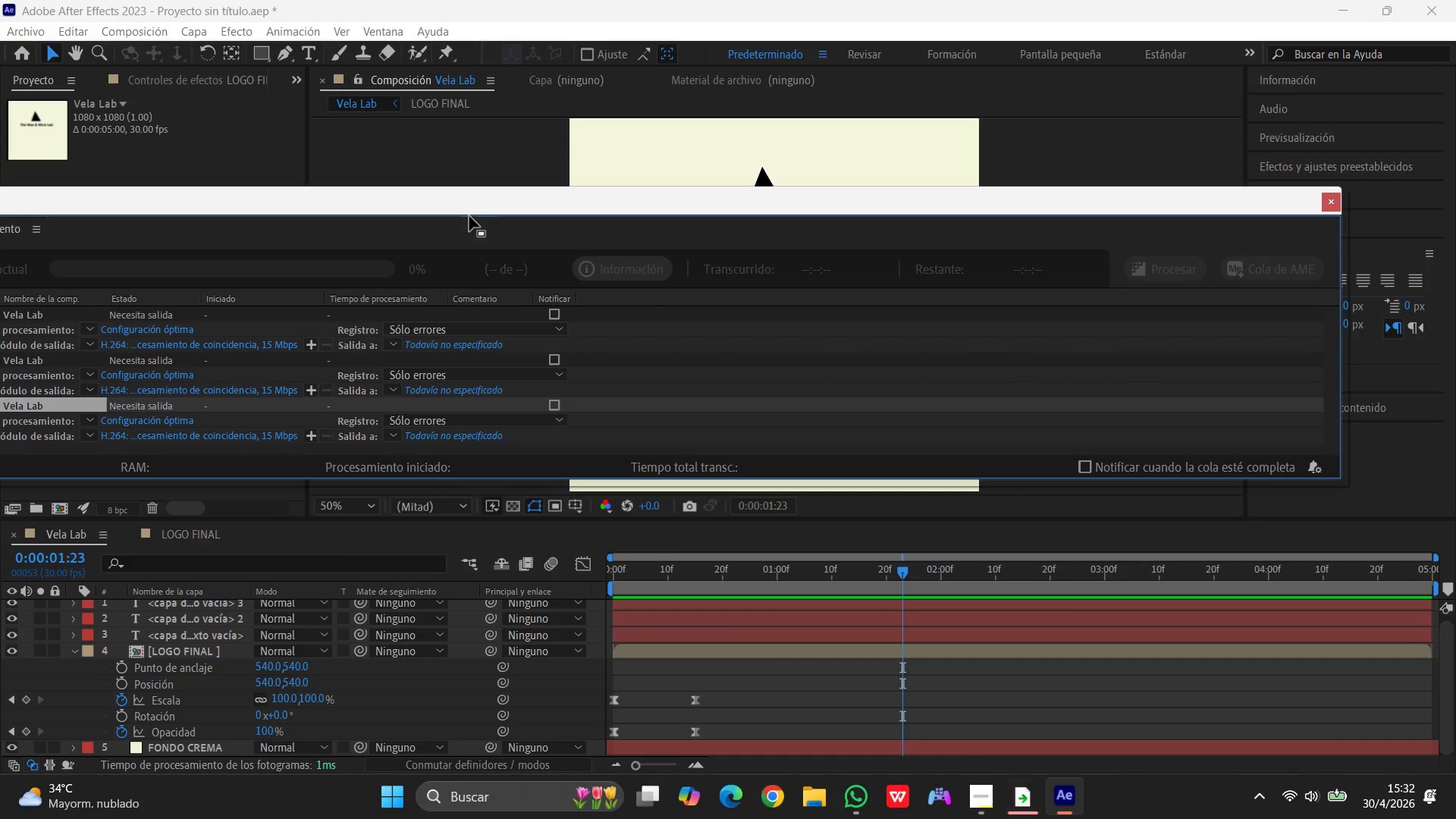 
left_click_drag(start_coordinate=[435, 200], to_coordinate=[657, 193])
 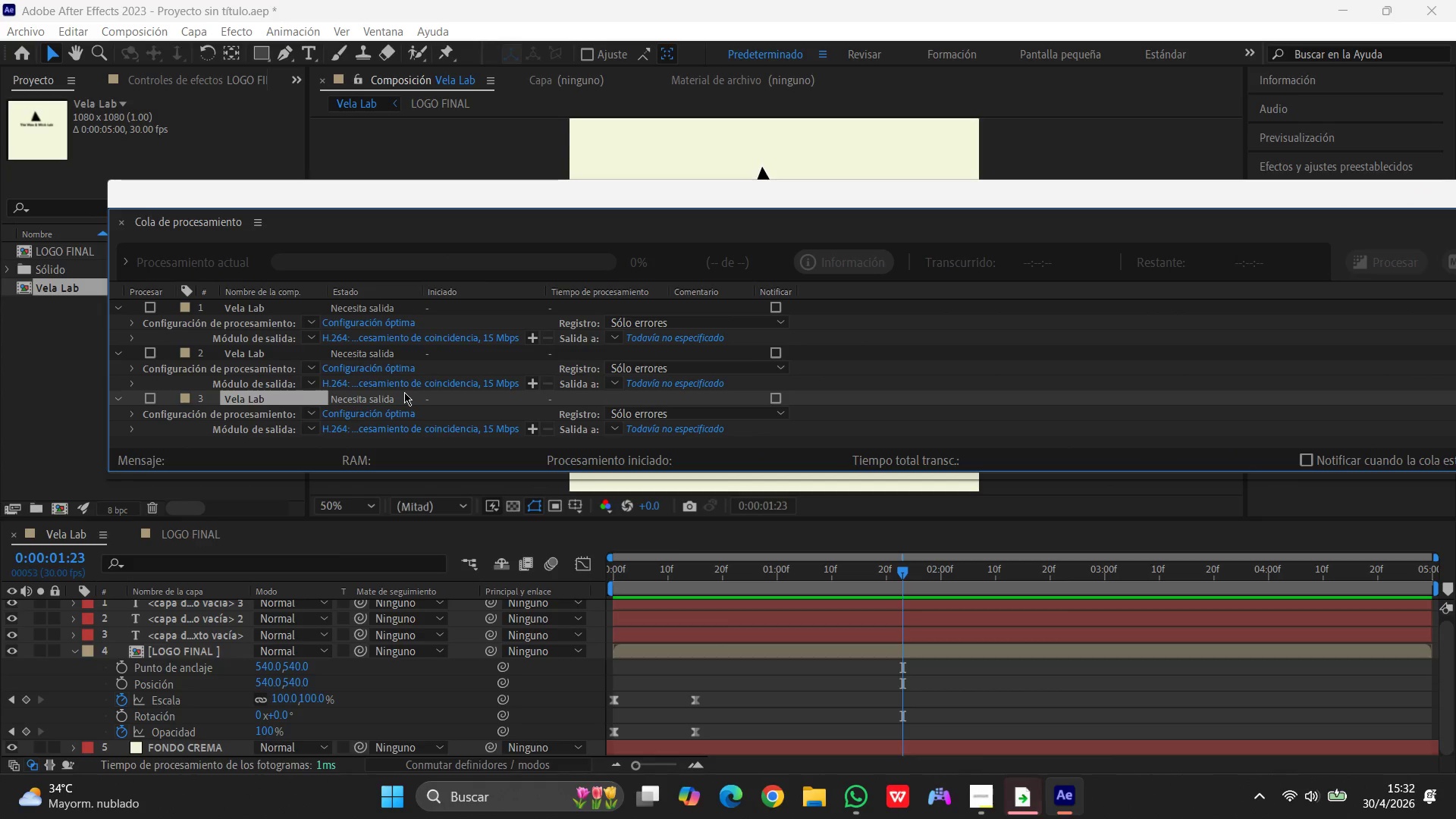 
scroll: coordinate [403, 392], scroll_direction: down, amount: 3.0
 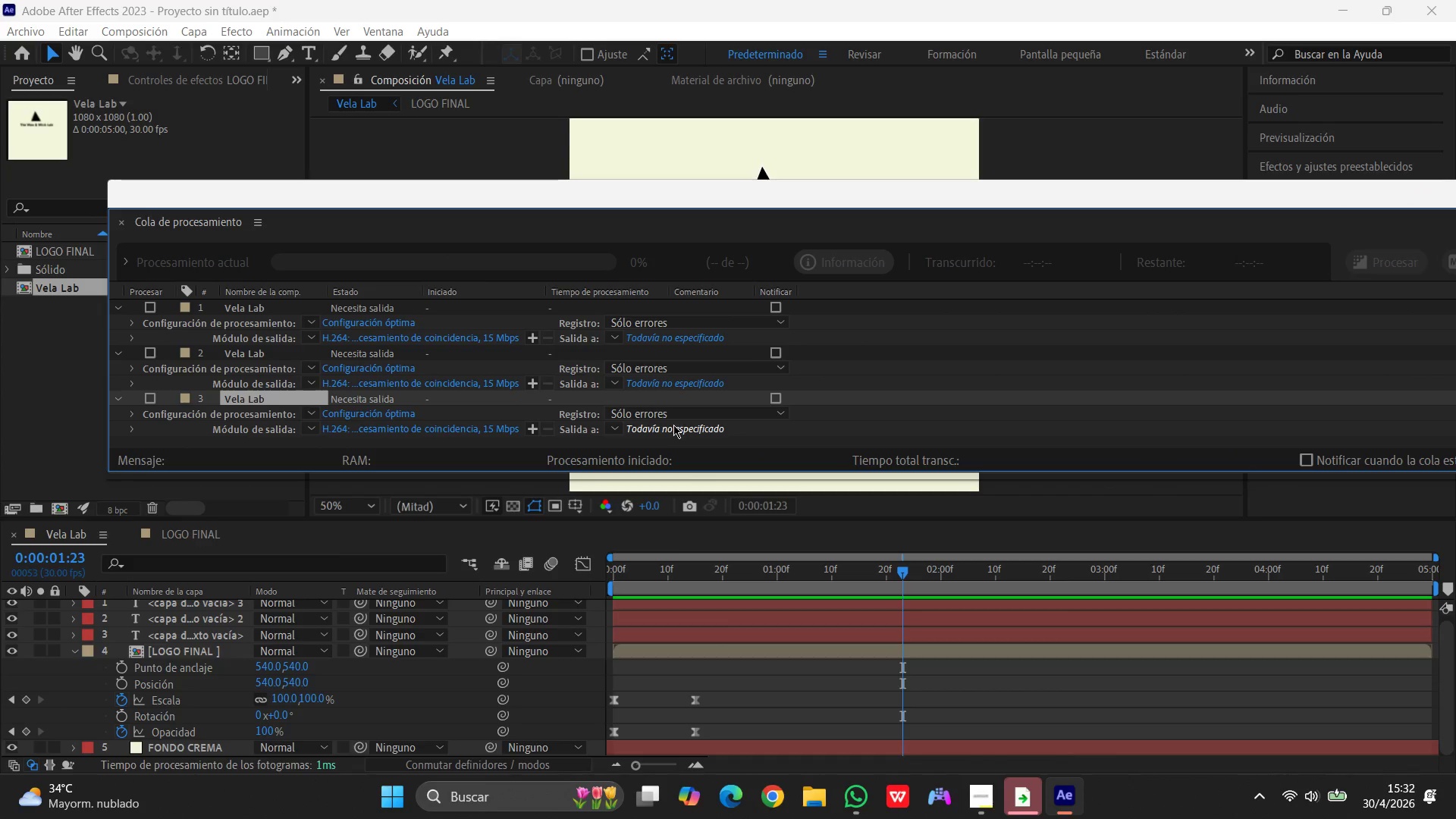 
left_click([672, 426])
 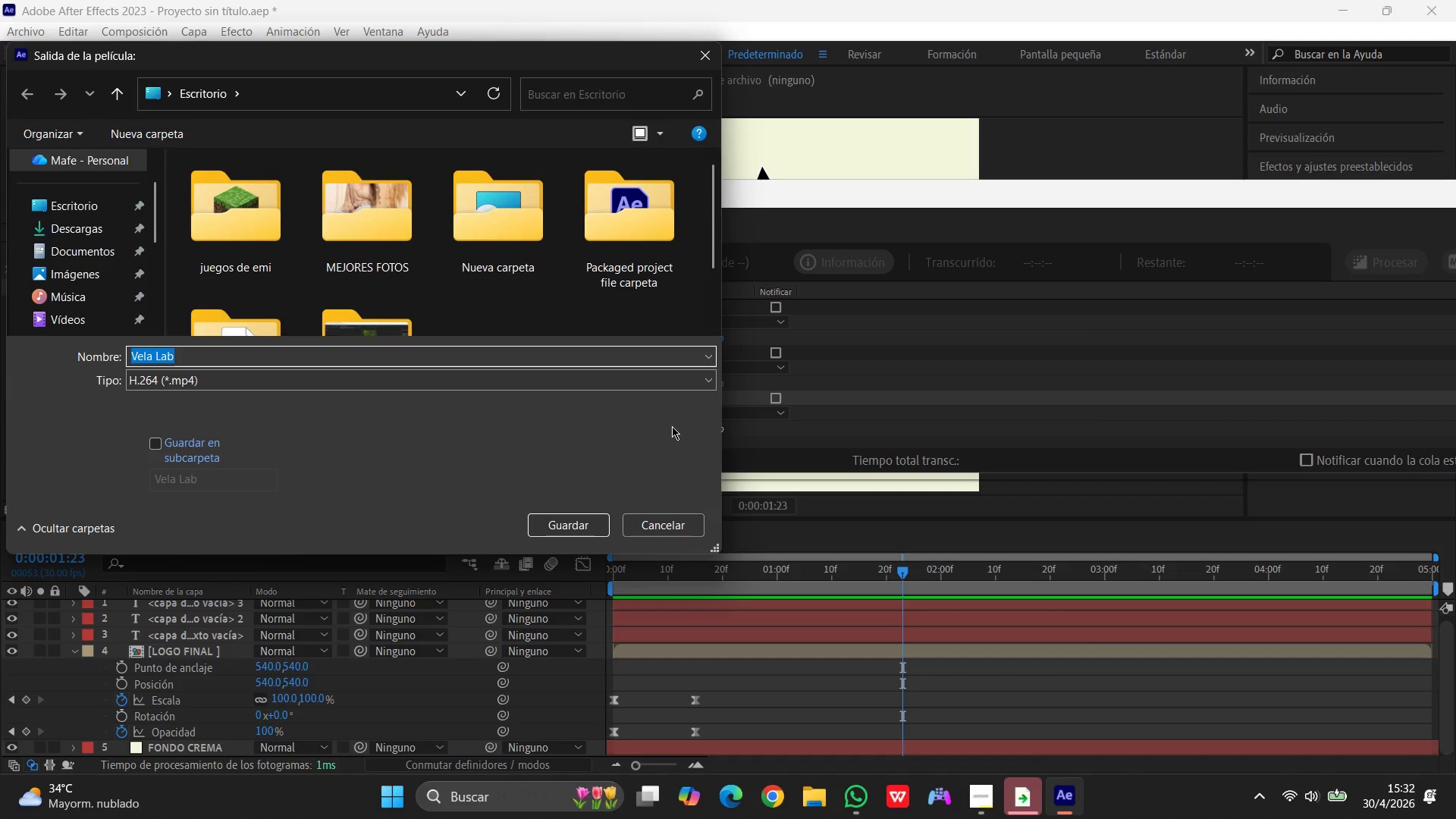 
wait(7.31)
 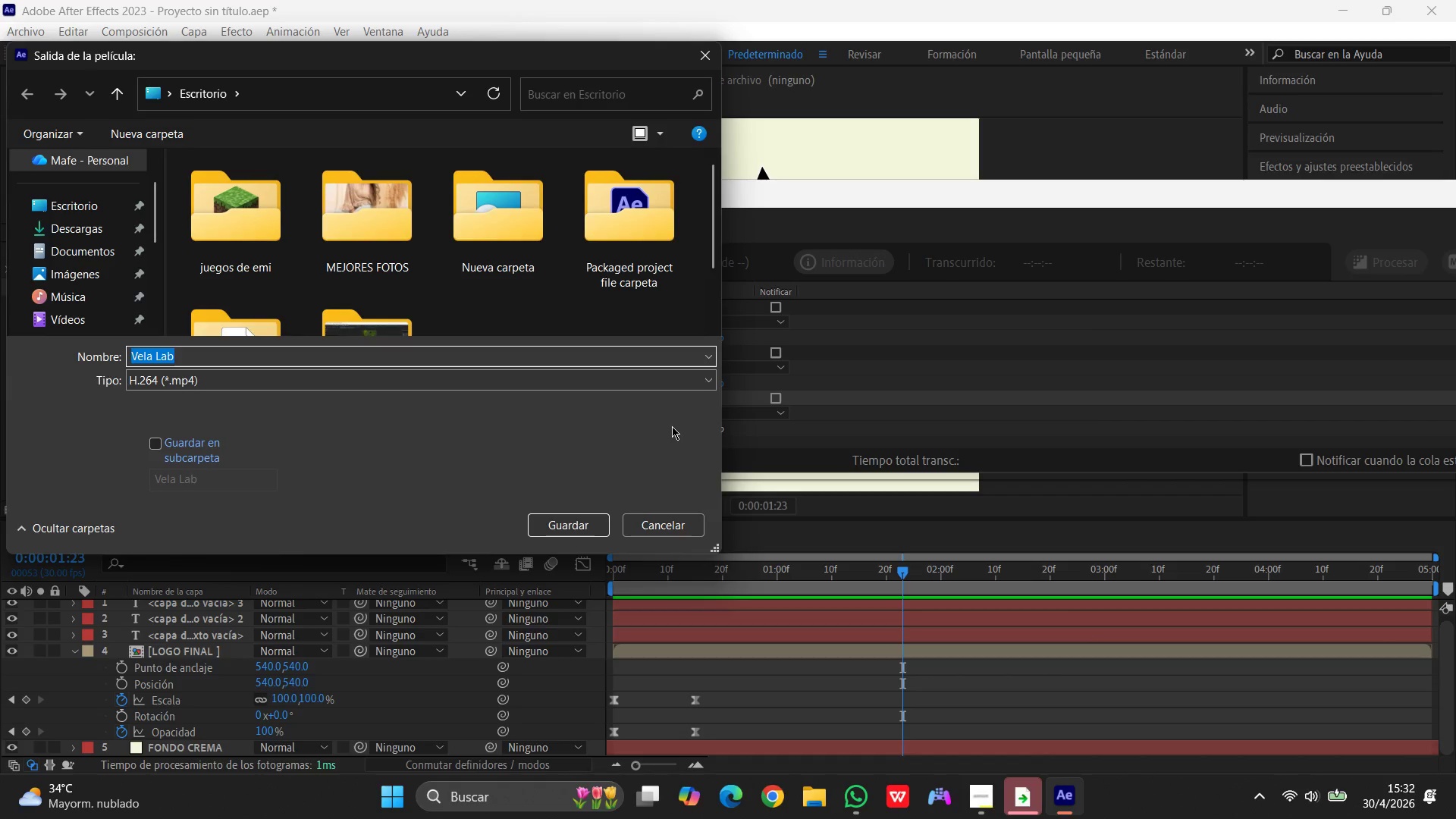 
type(WAX)
key(Backspace)
key(Backspace)
type(axWick_Logo)
 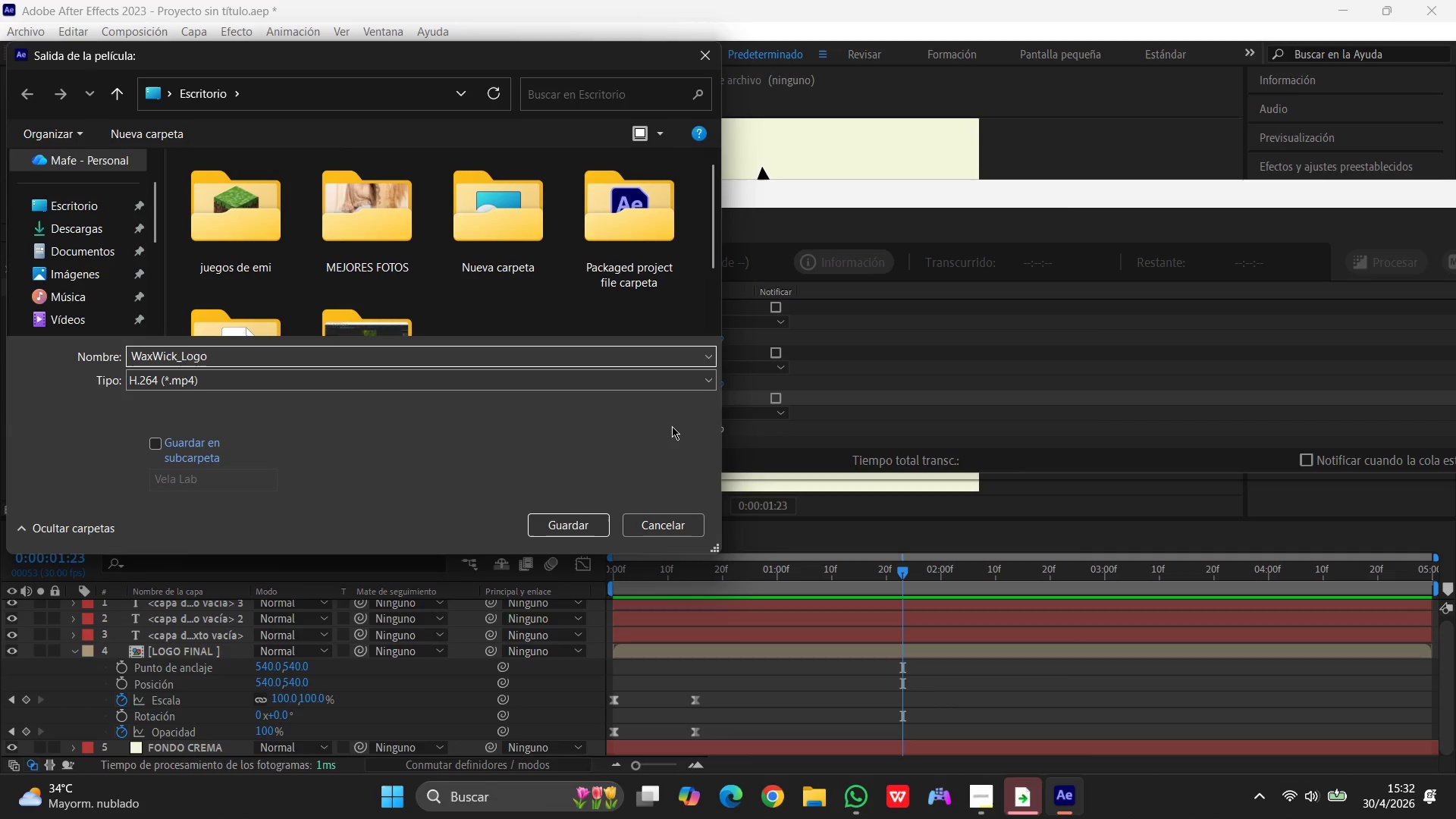 
left_click([75, 201])
 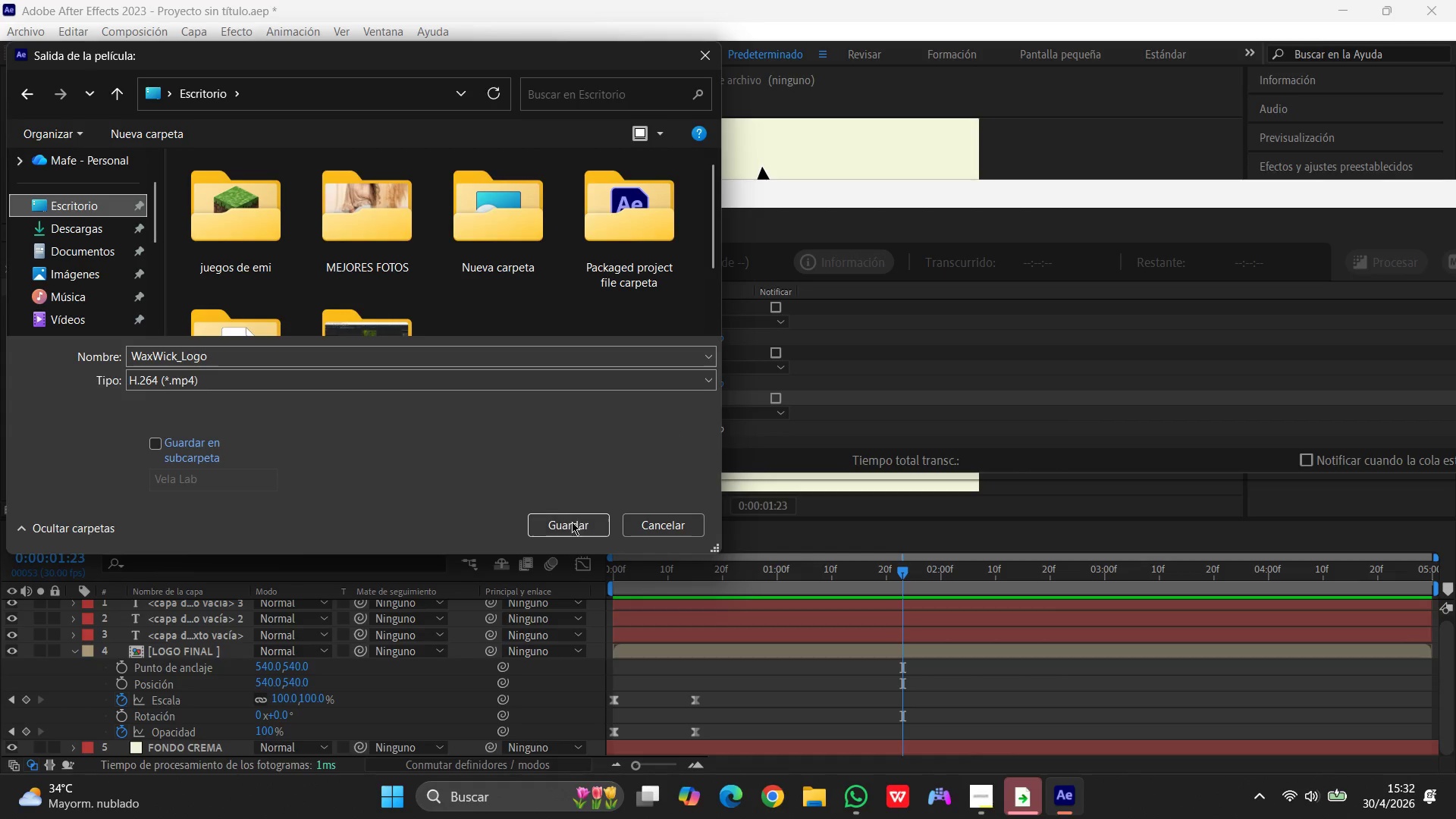 
left_click([572, 523])
 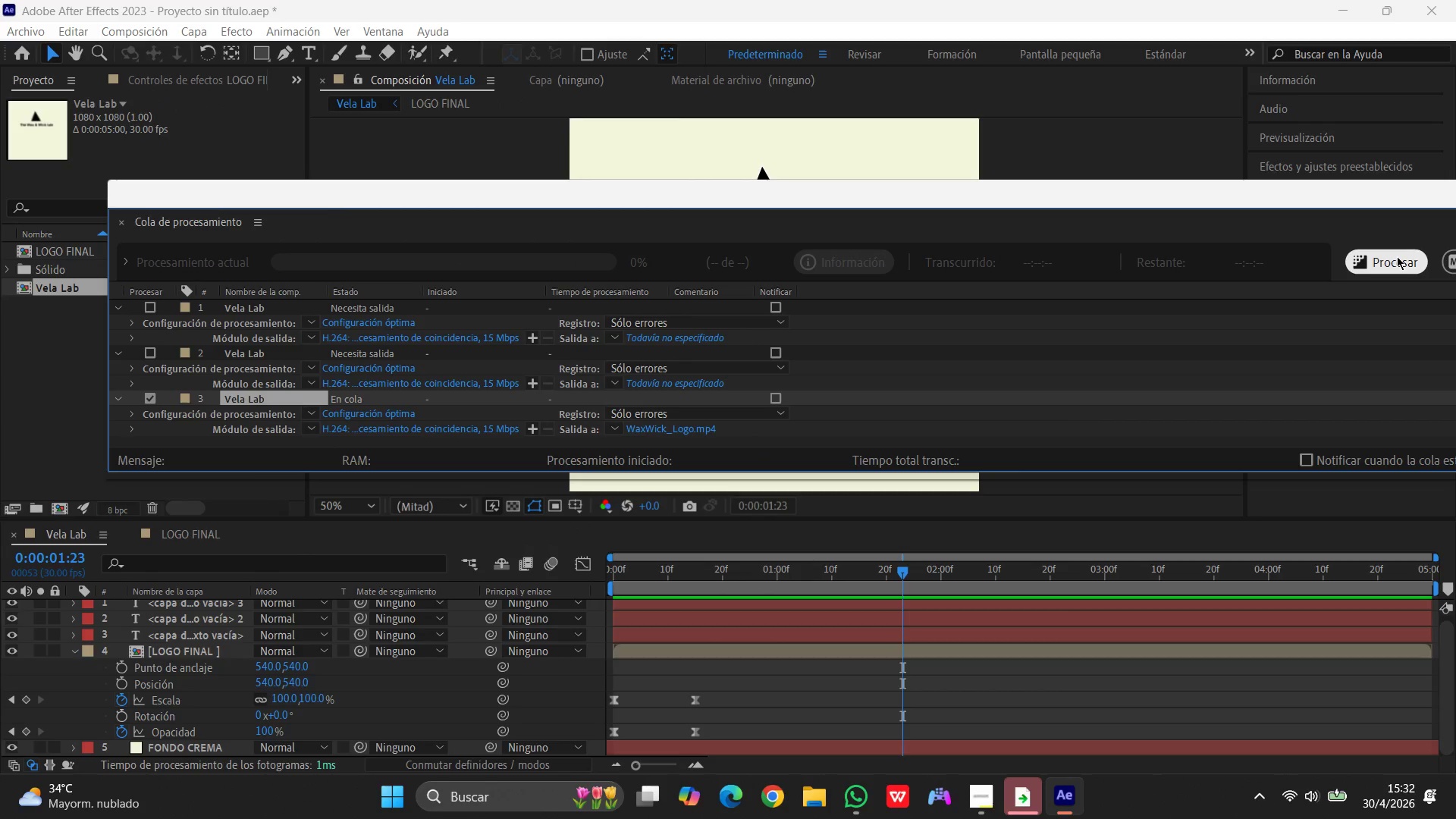 
left_click([1398, 259])
 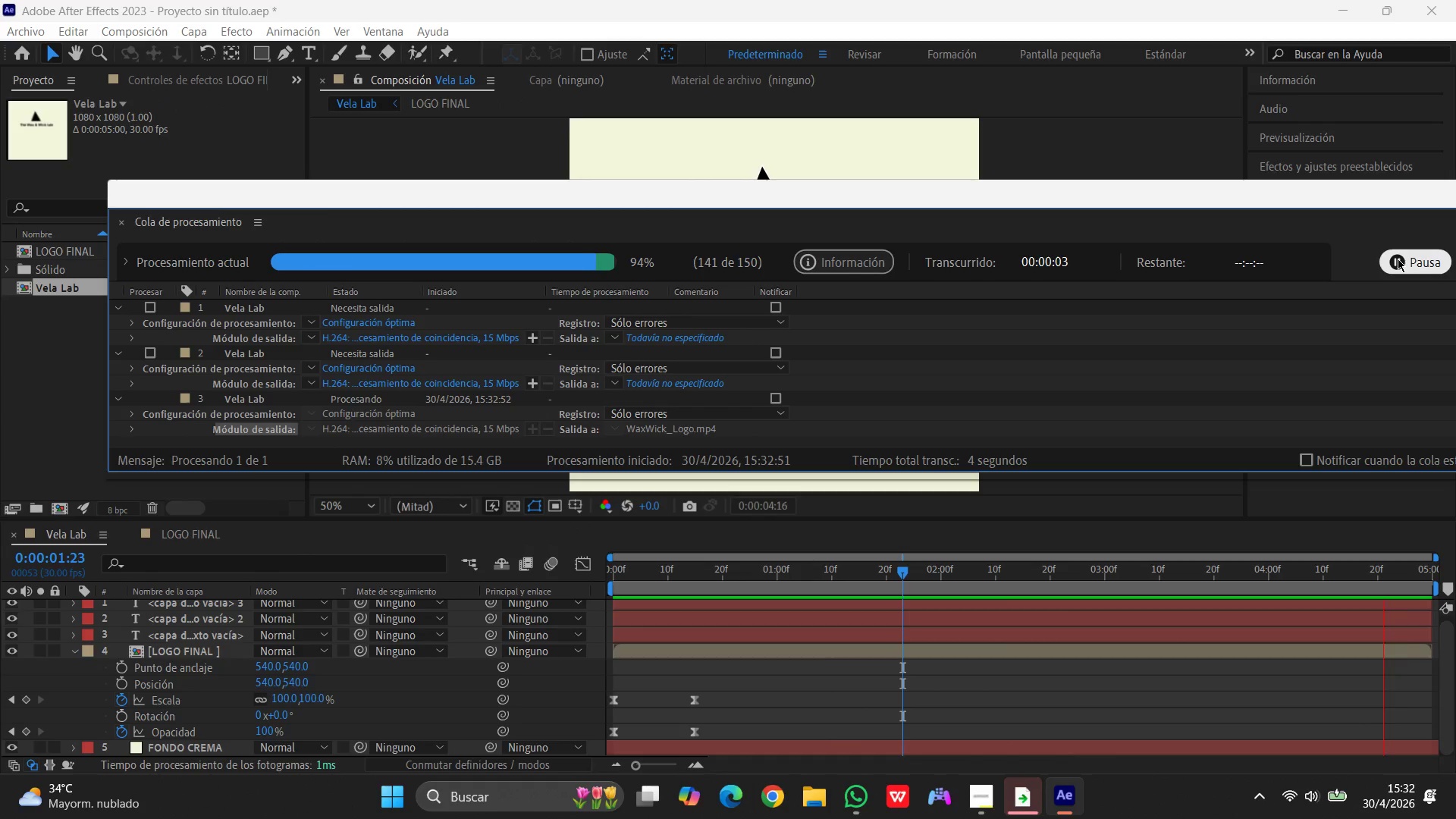 
wait(8.58)
 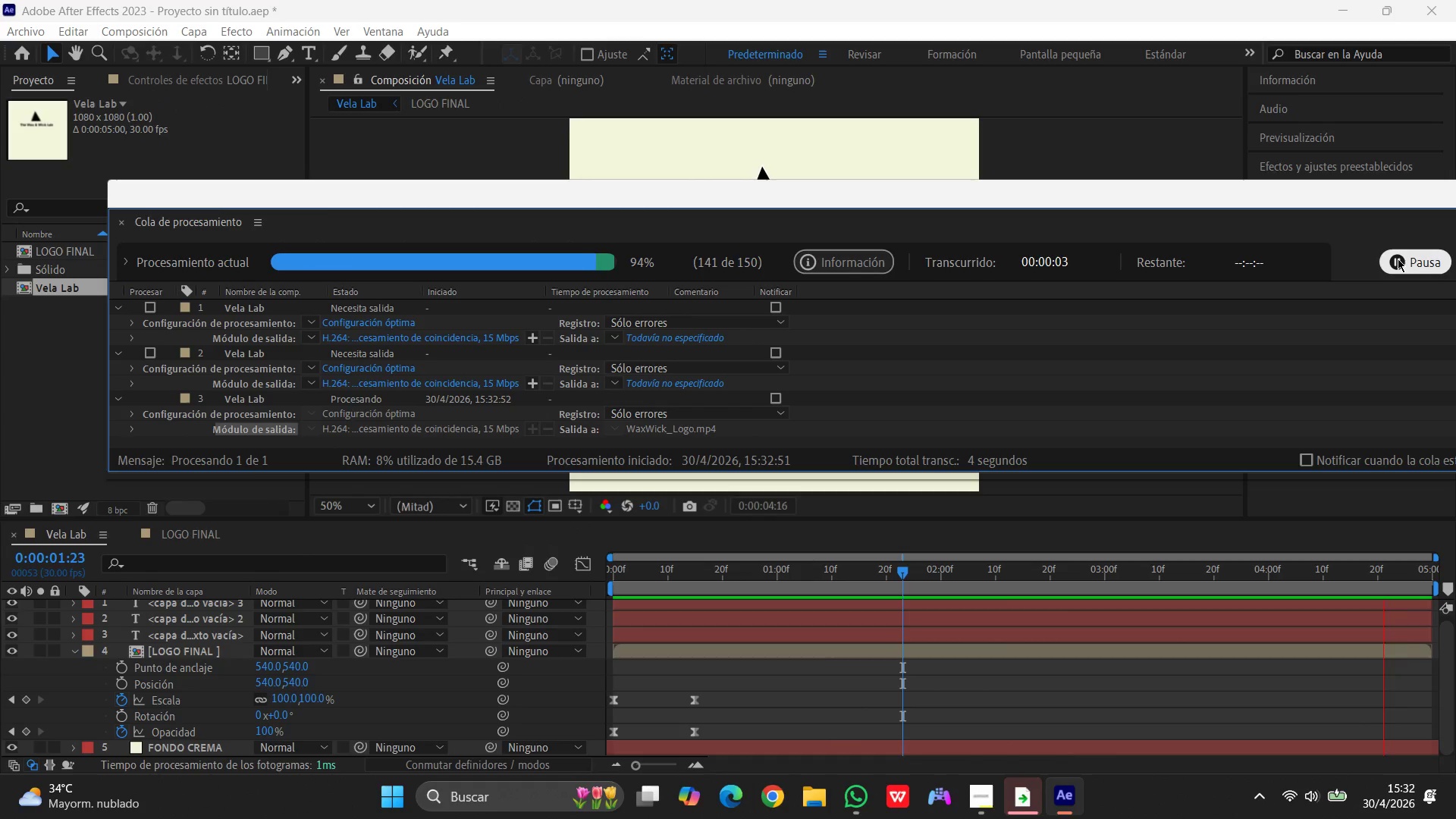 
left_click_drag(start_coordinate=[1239, 196], to_coordinate=[1087, 214])
 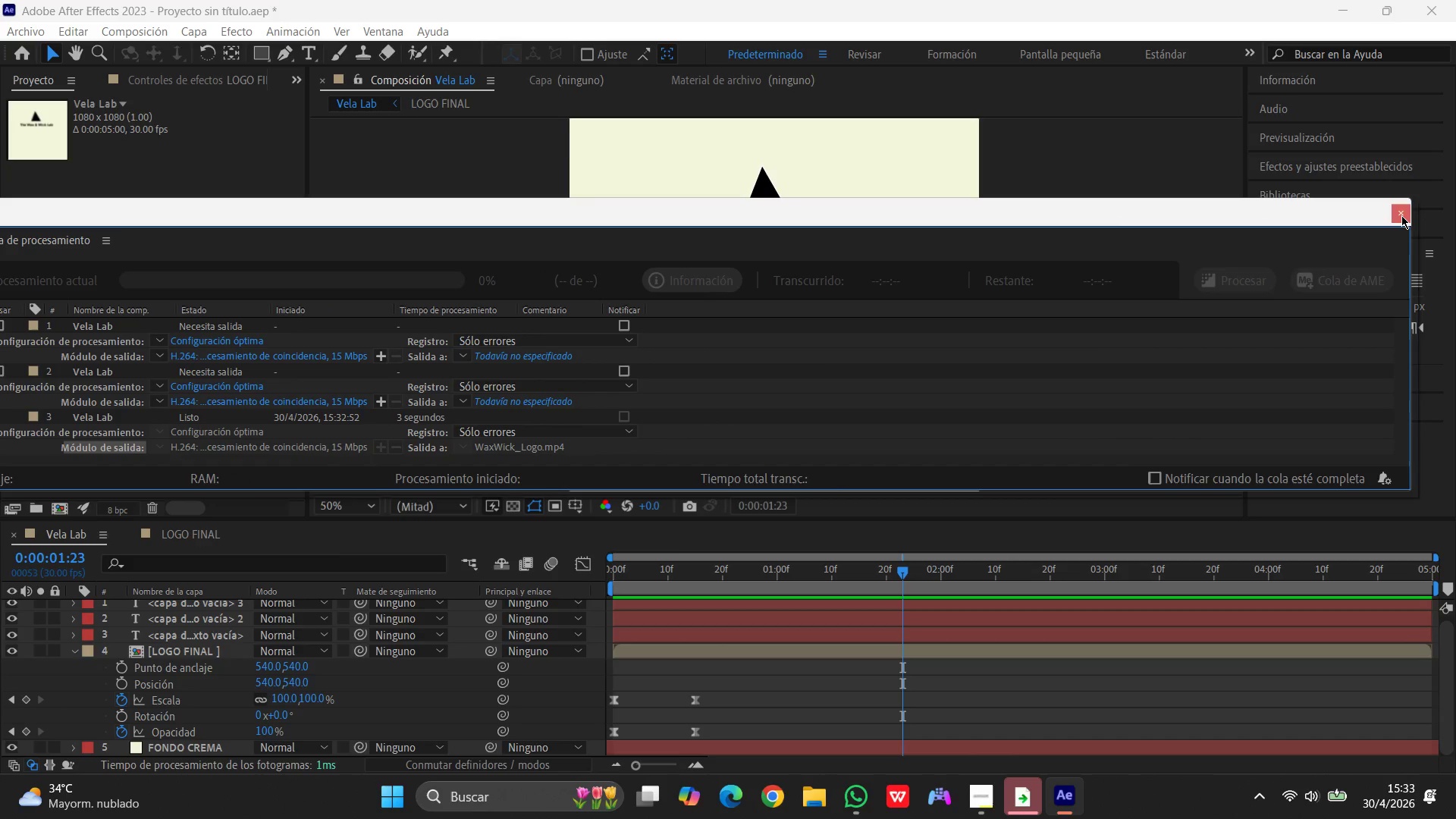 
left_click([1401, 215])
 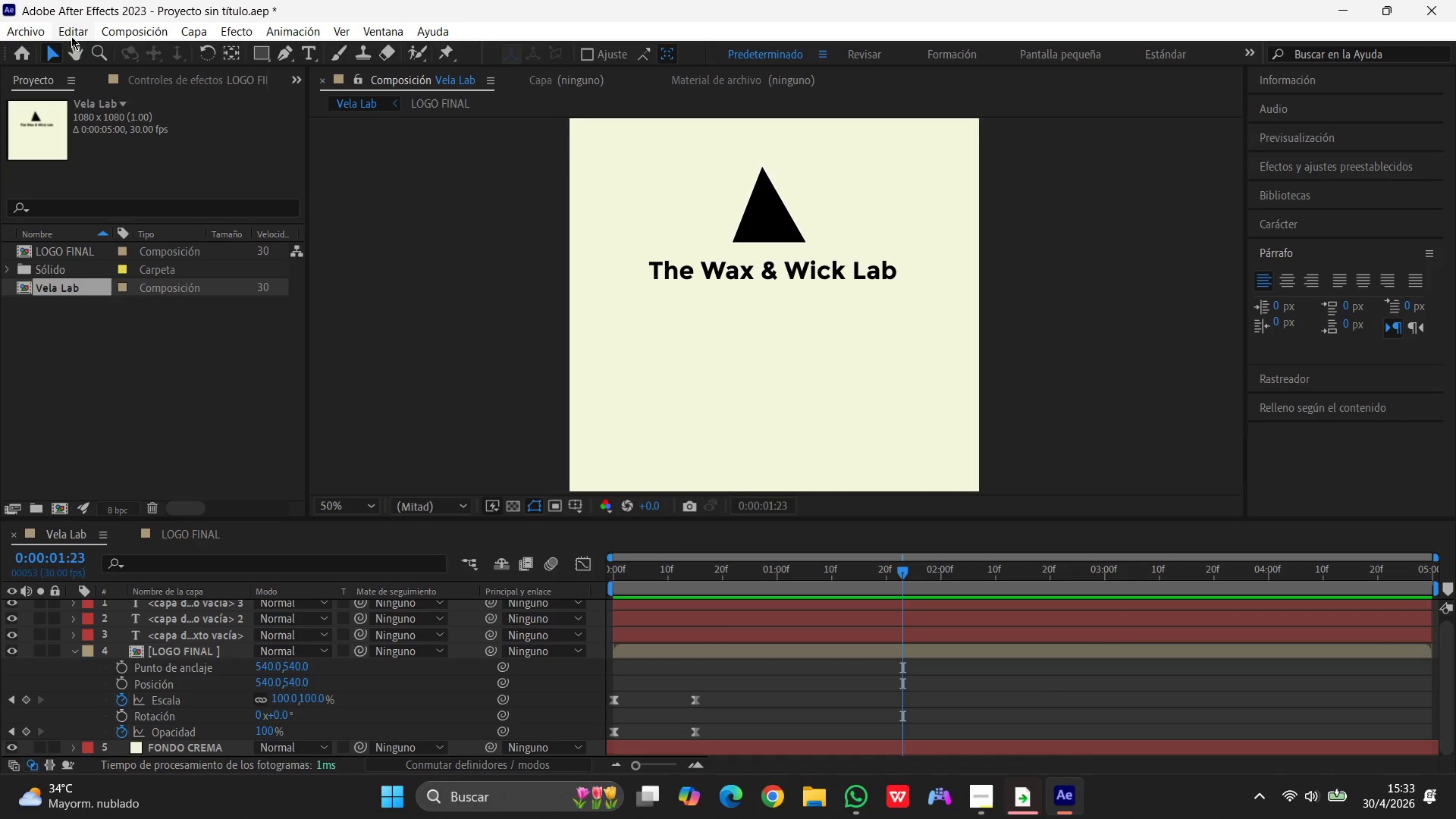 
left_click([16, 33])
 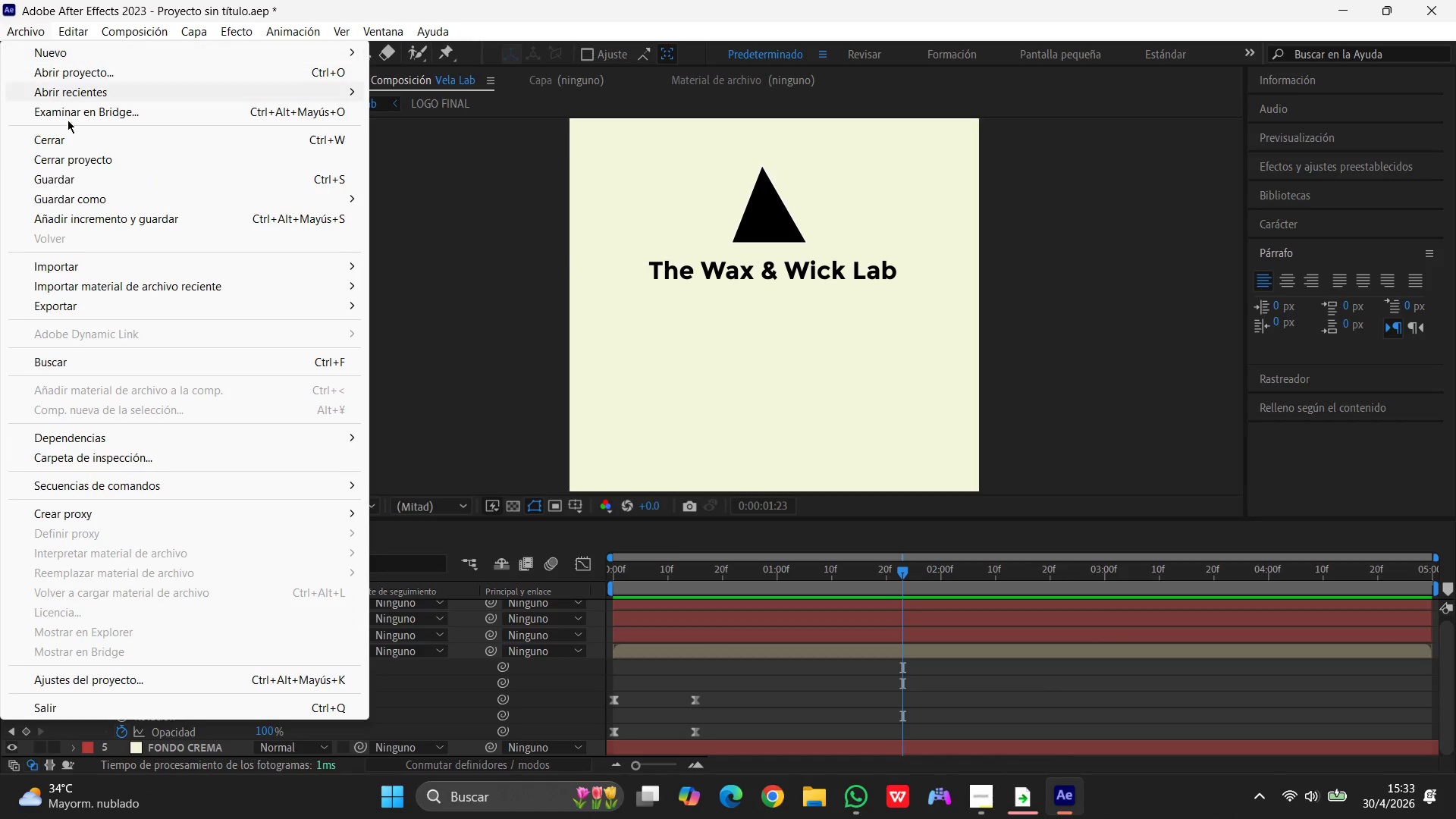 
left_click([94, 195])
 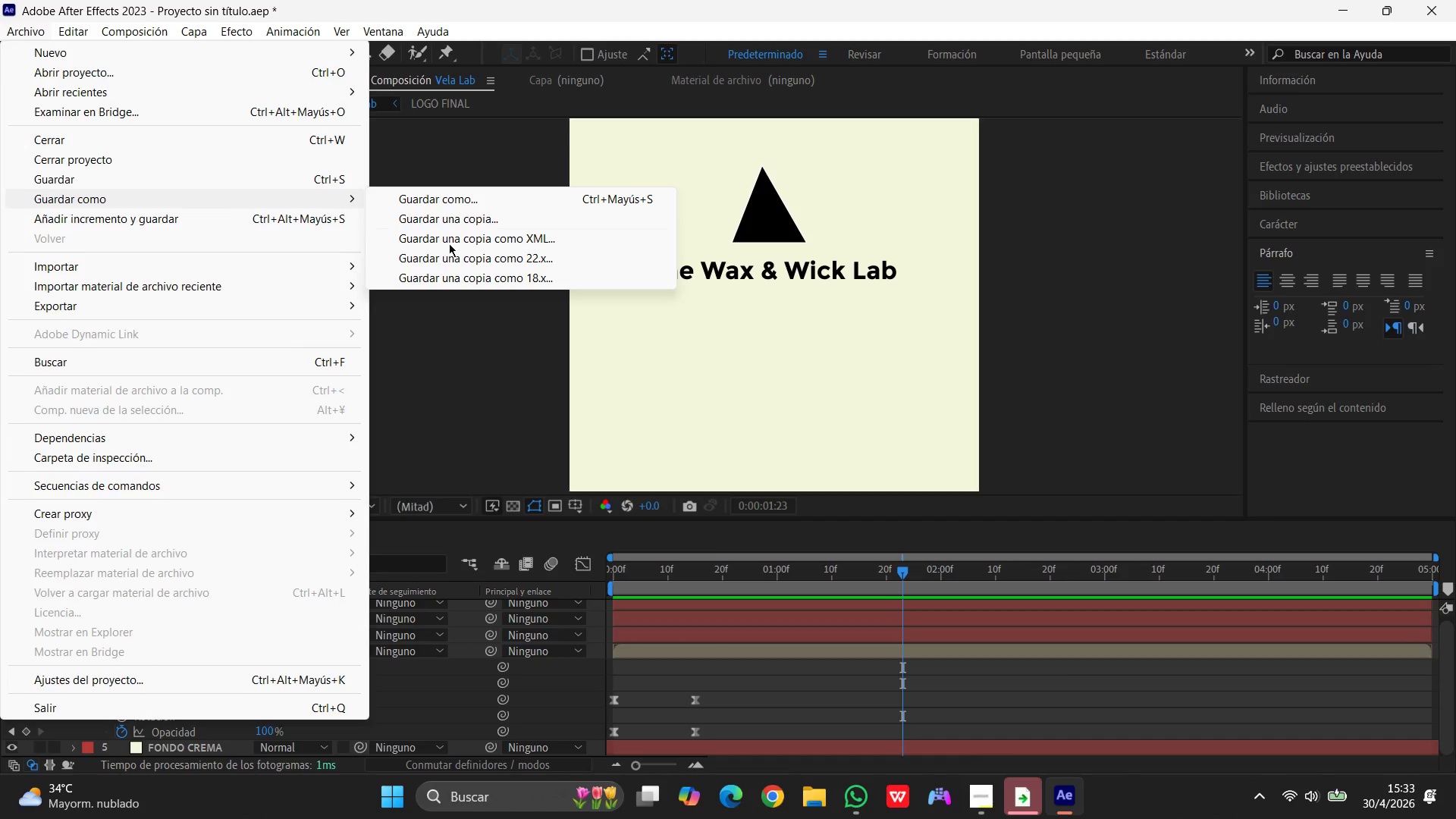 
left_click([437, 199])